 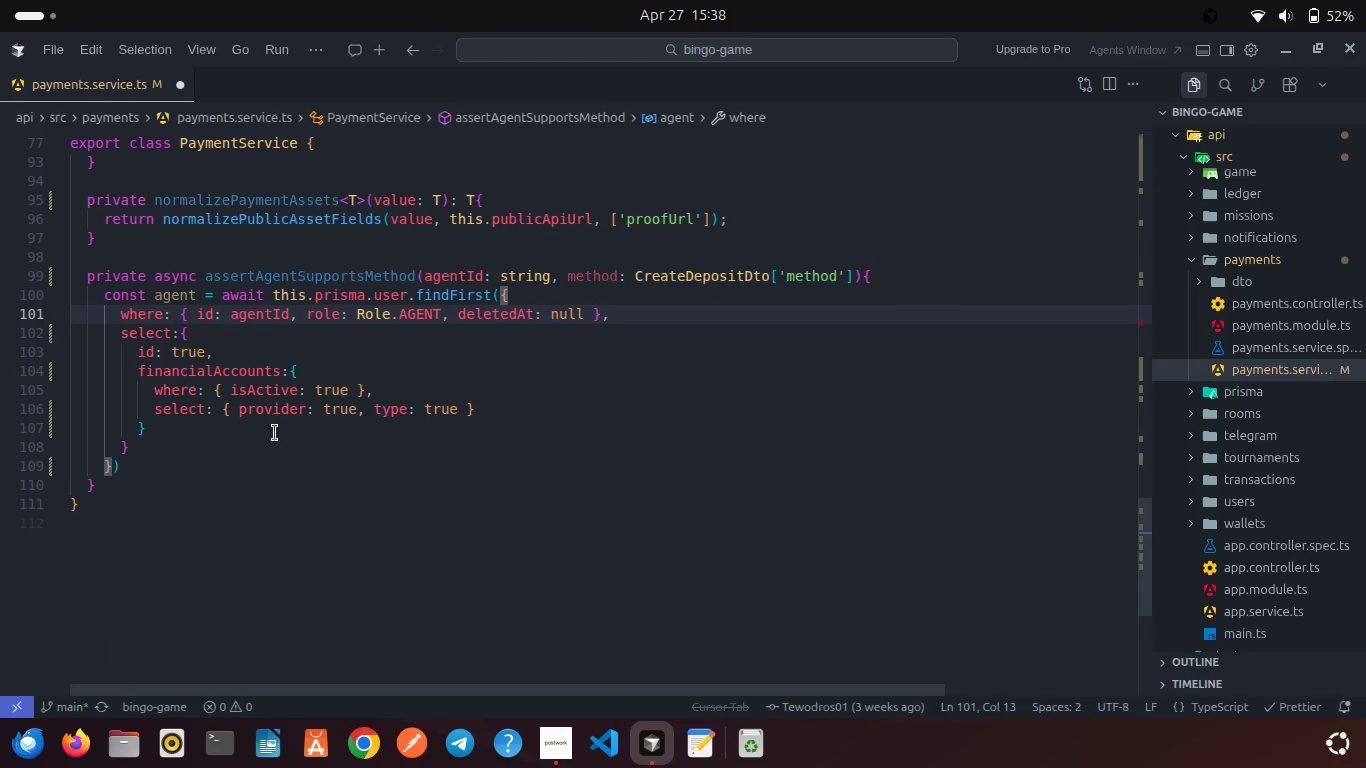 
left_click([146, 469])
 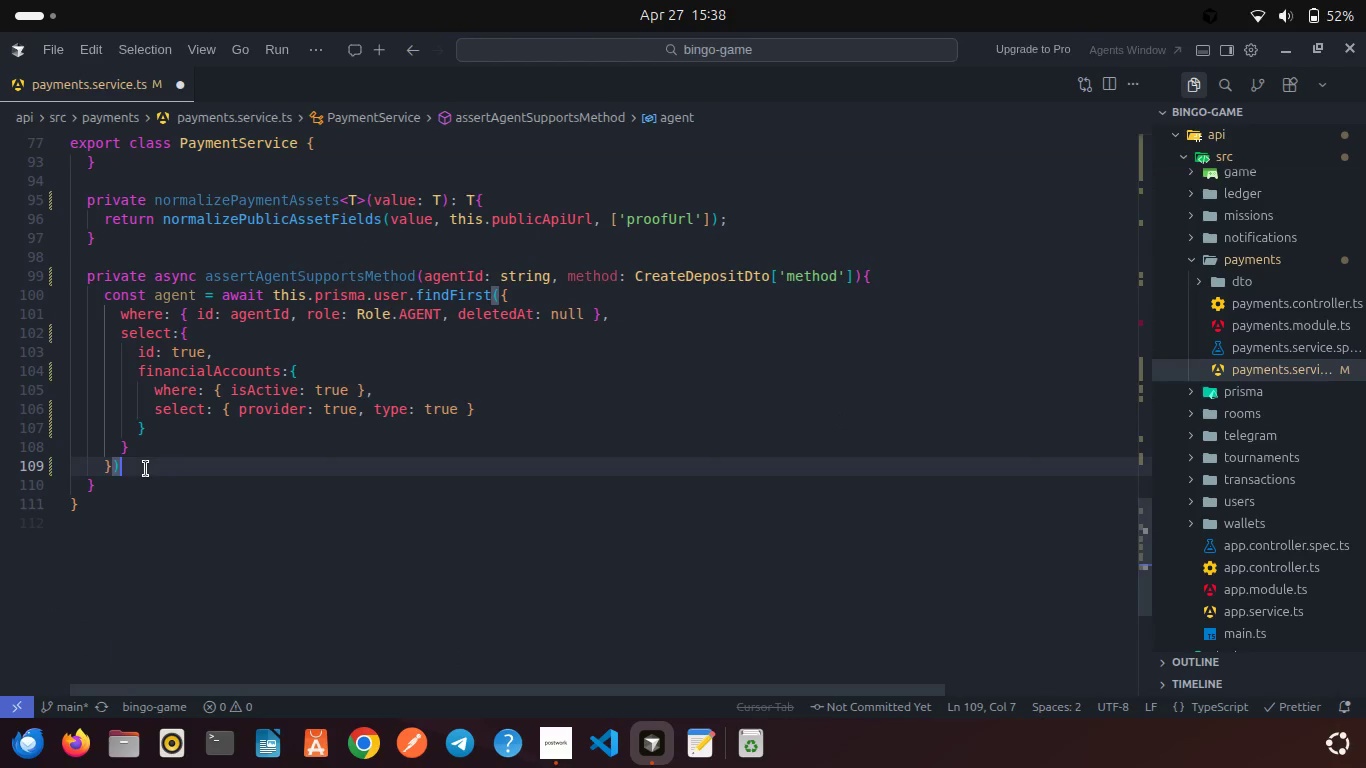 
key(Semicolon)
 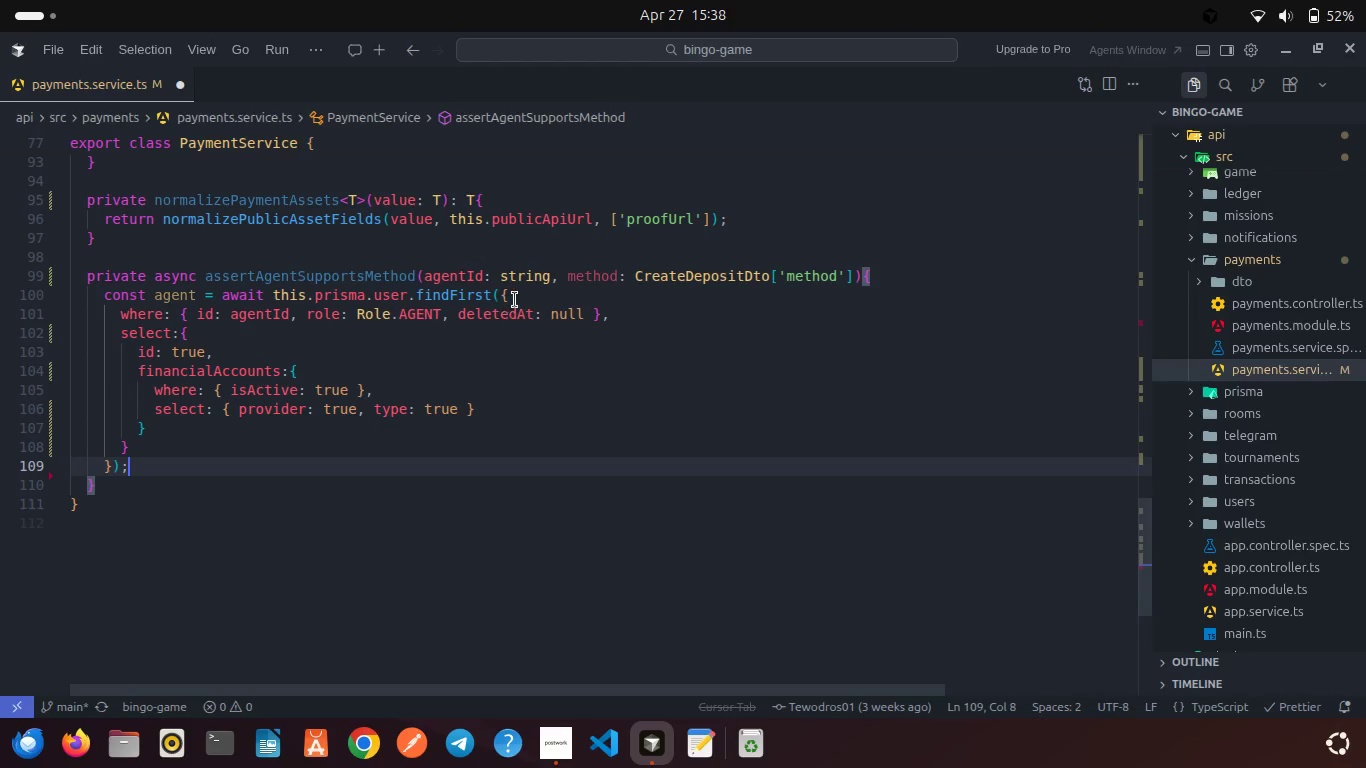 
left_click([521, 296])
 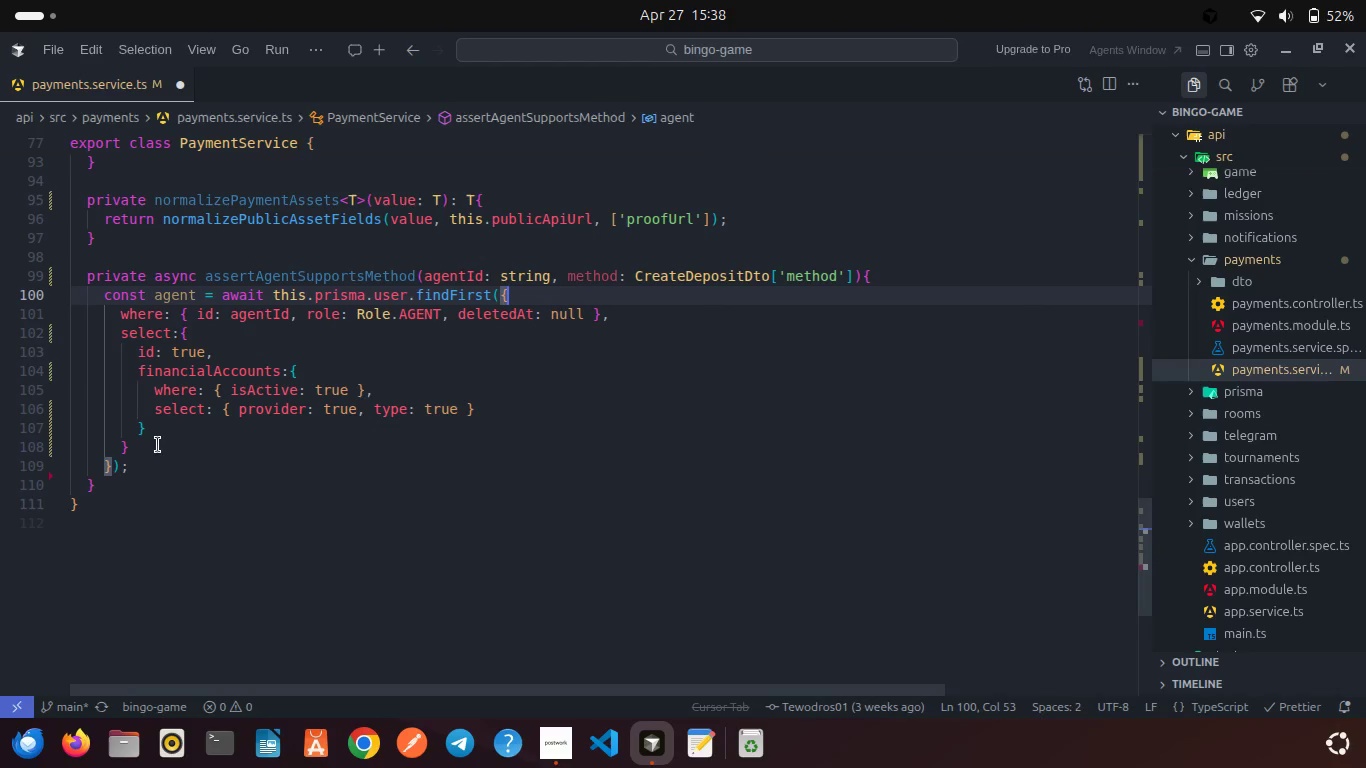 
left_click([153, 456])
 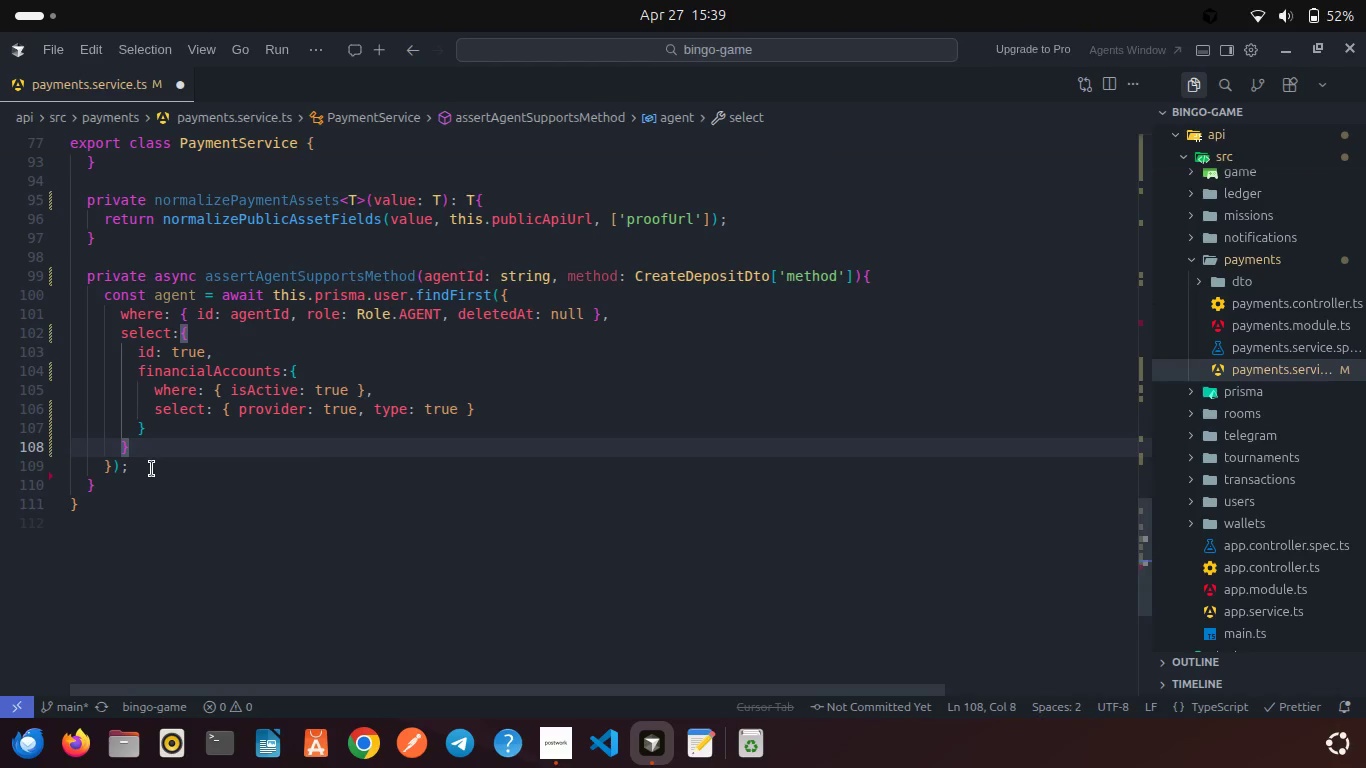 
left_click([152, 469])
 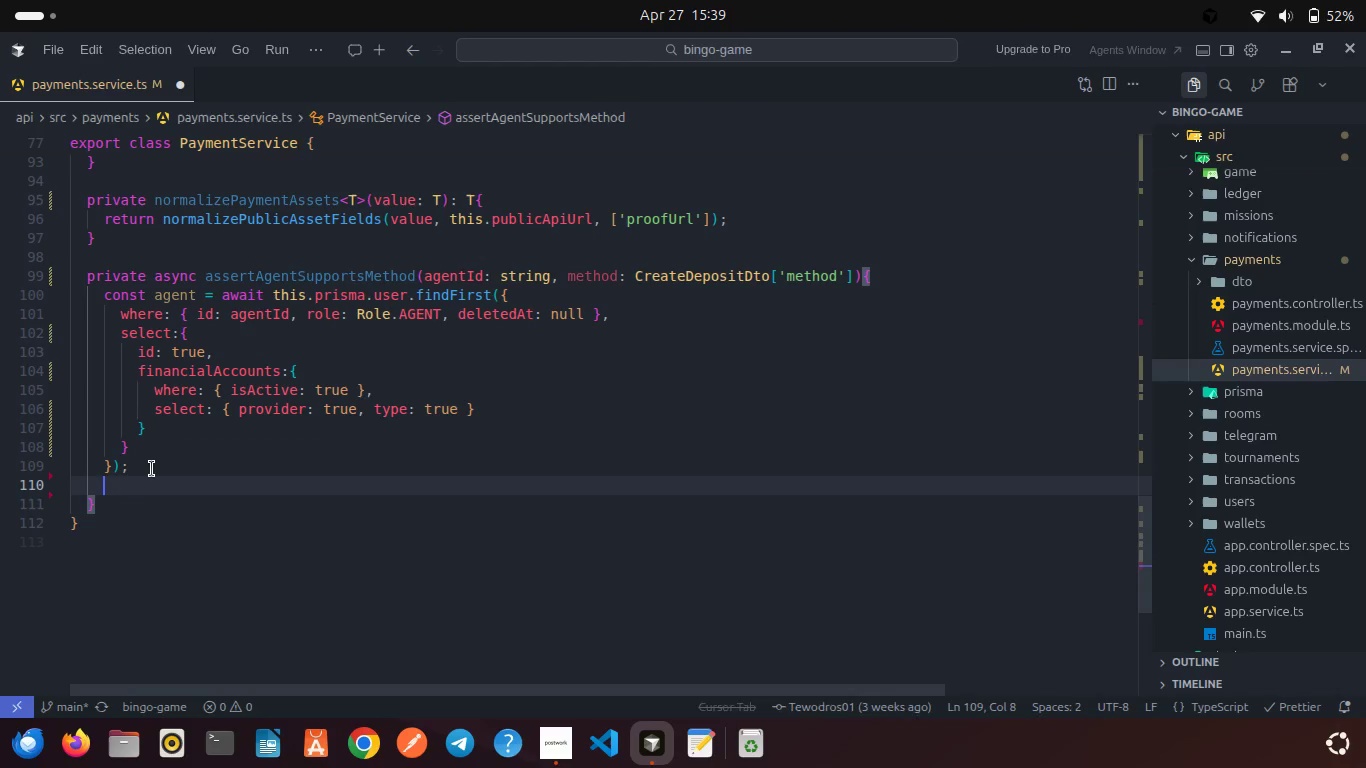 
key(Enter)
 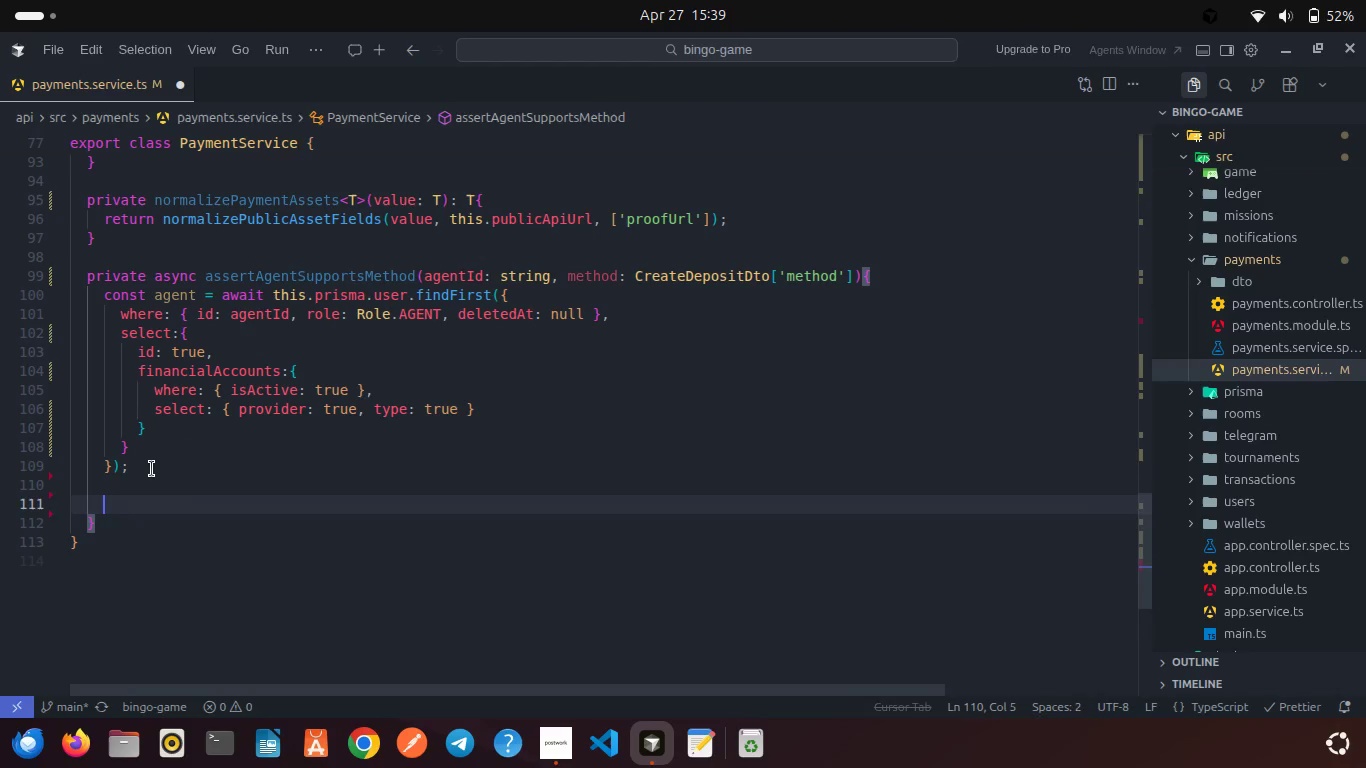 
key(Enter)
 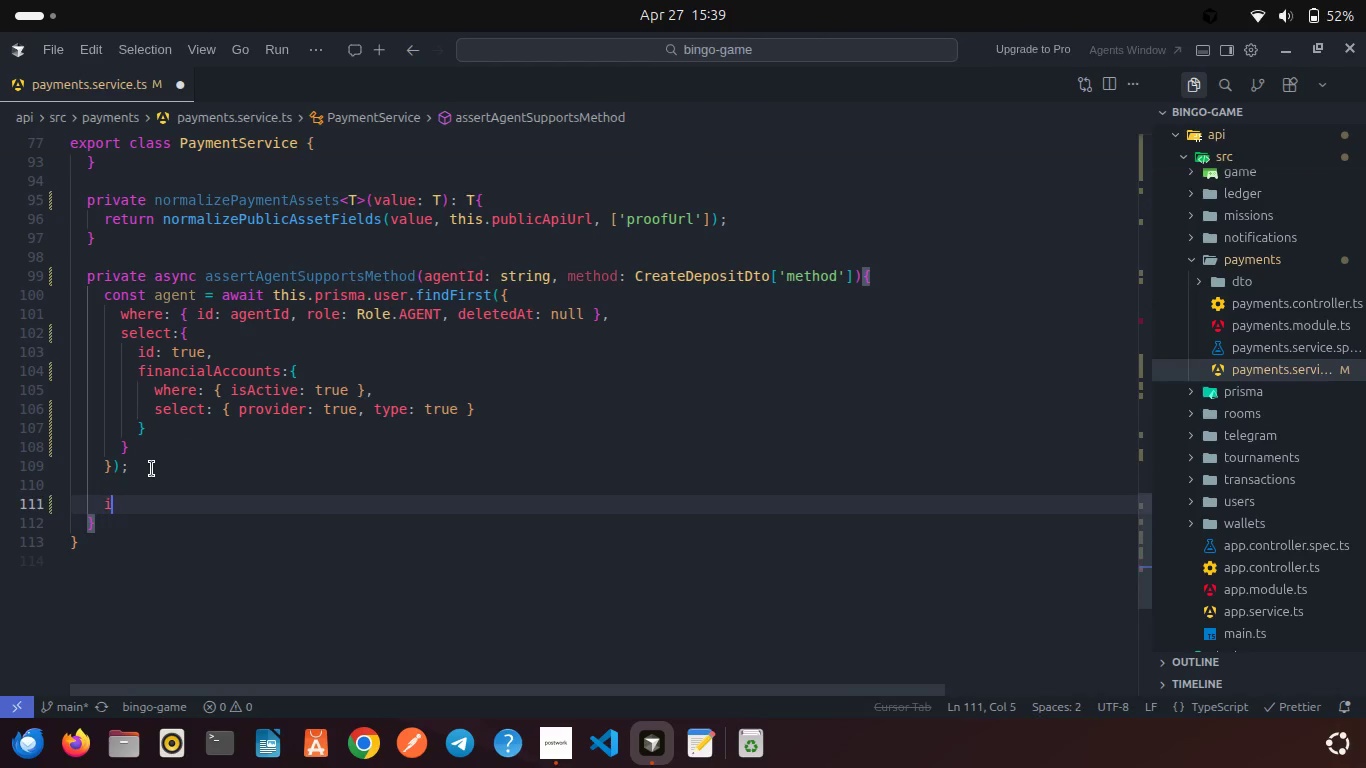 
type(if(!agent){)
 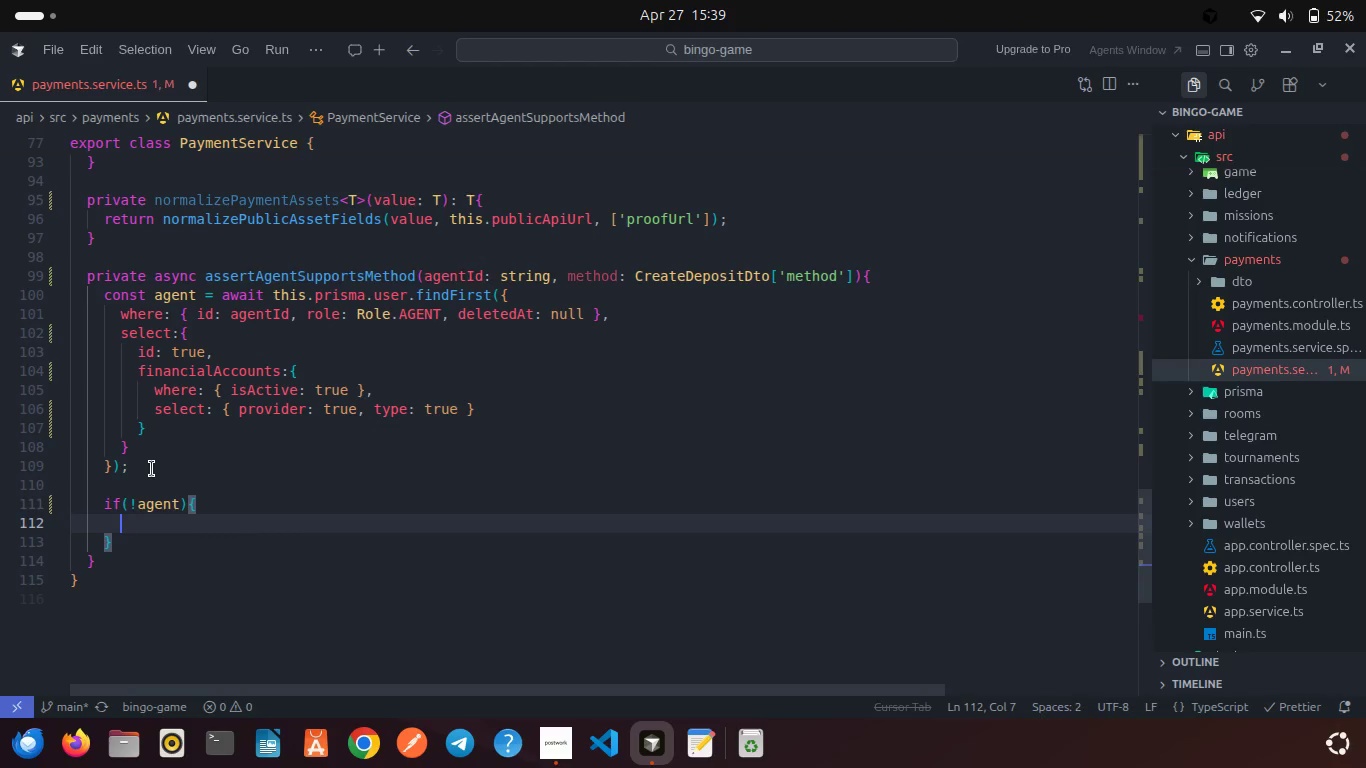 
 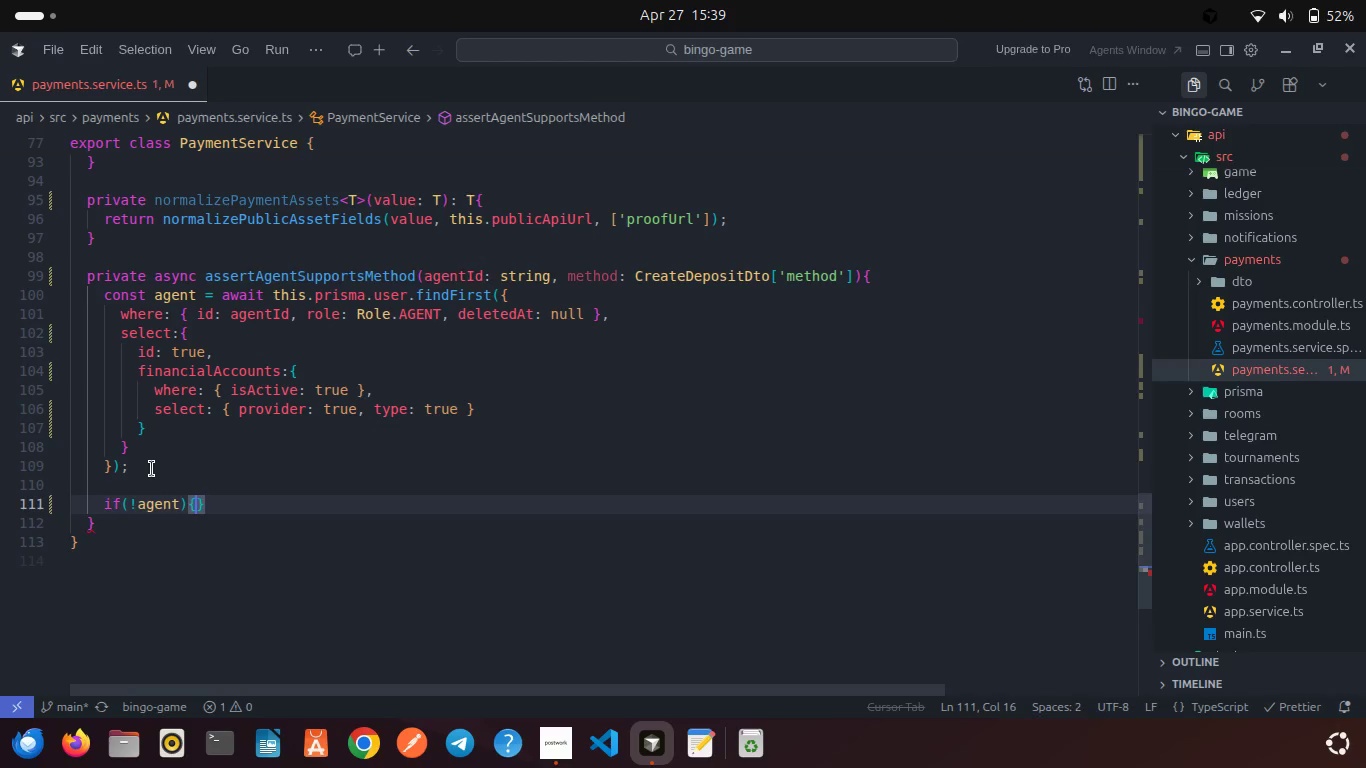 
key(Enter)
 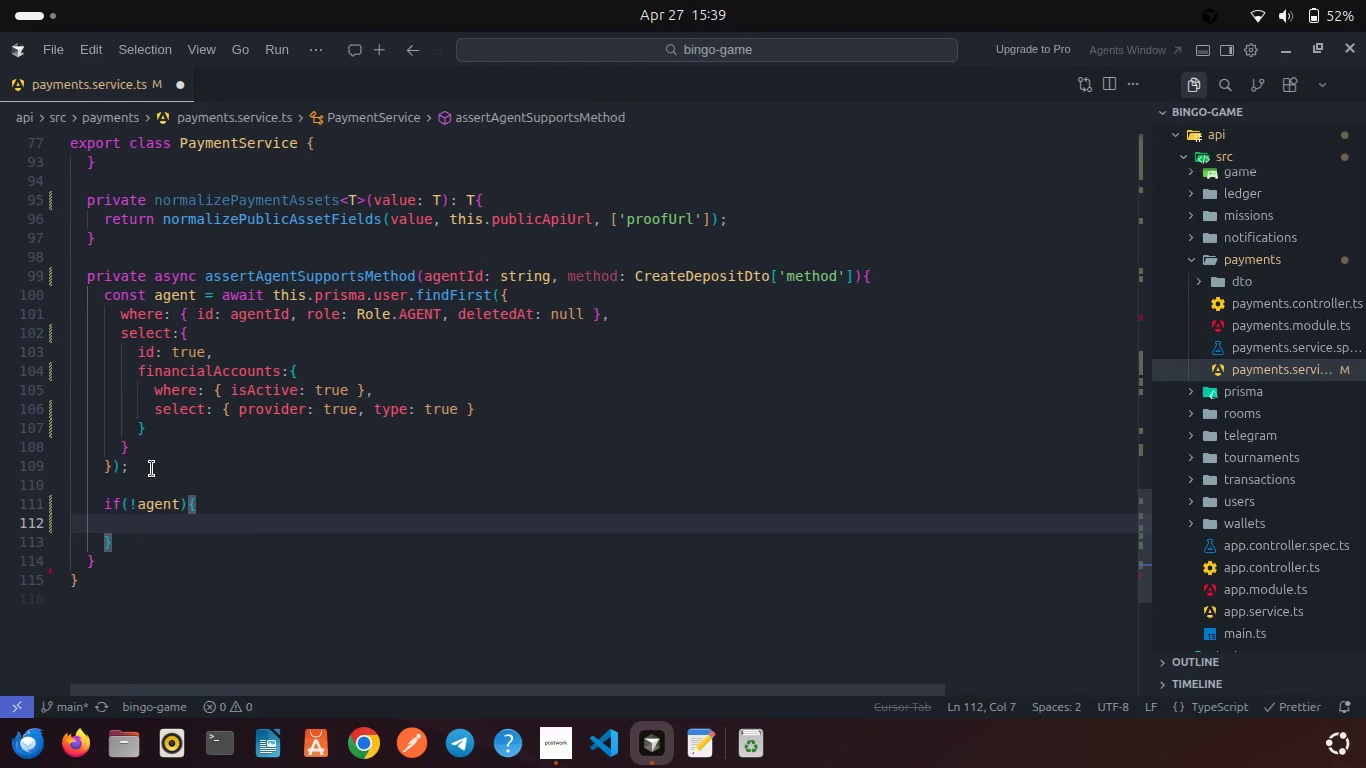 
type(thr)
 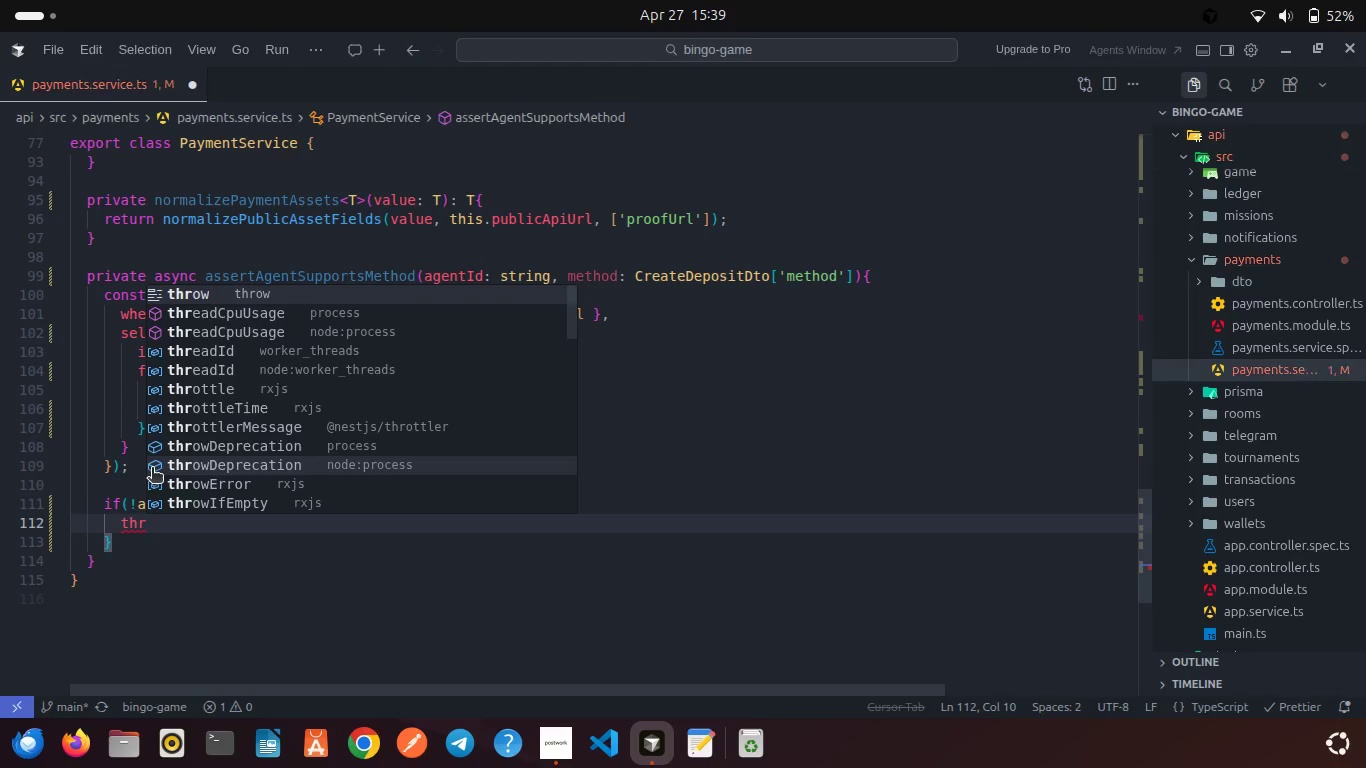 
key(Enter)
 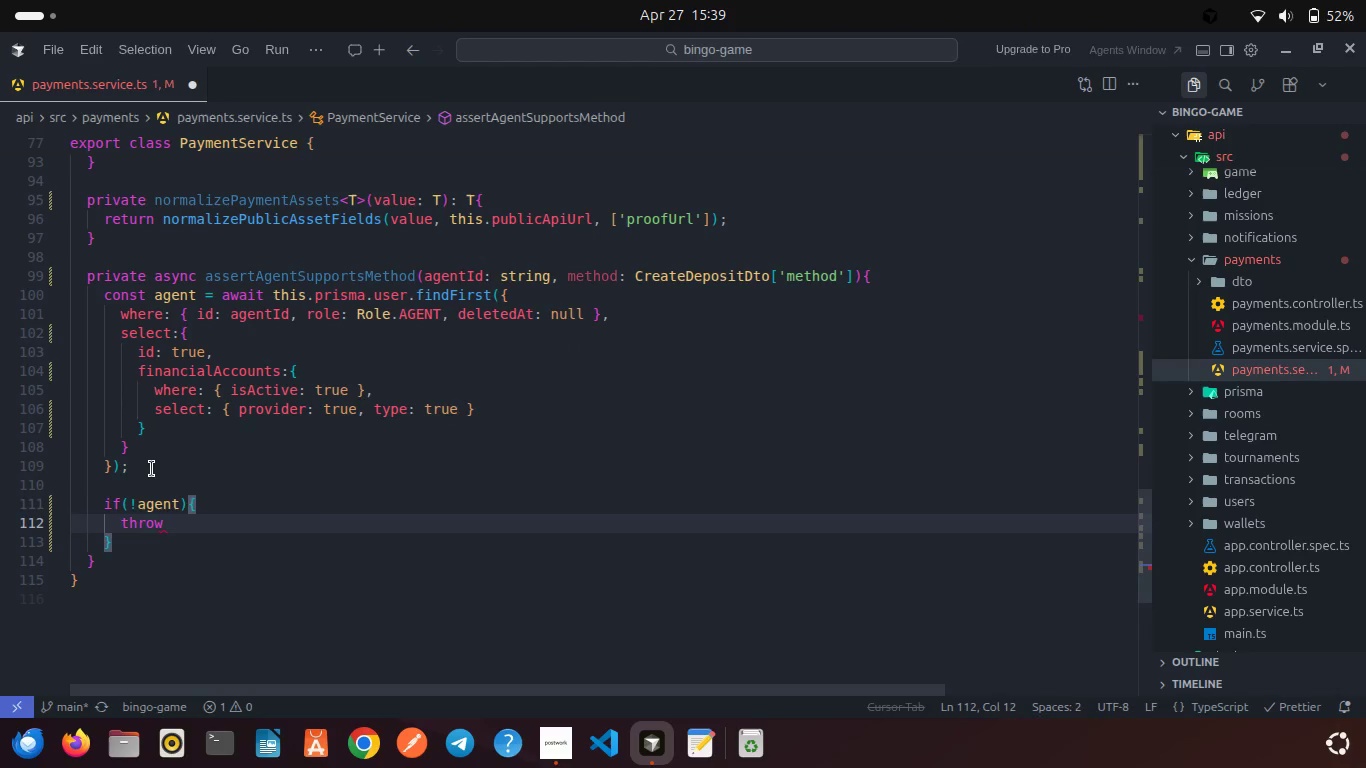 
type( new BadR)
 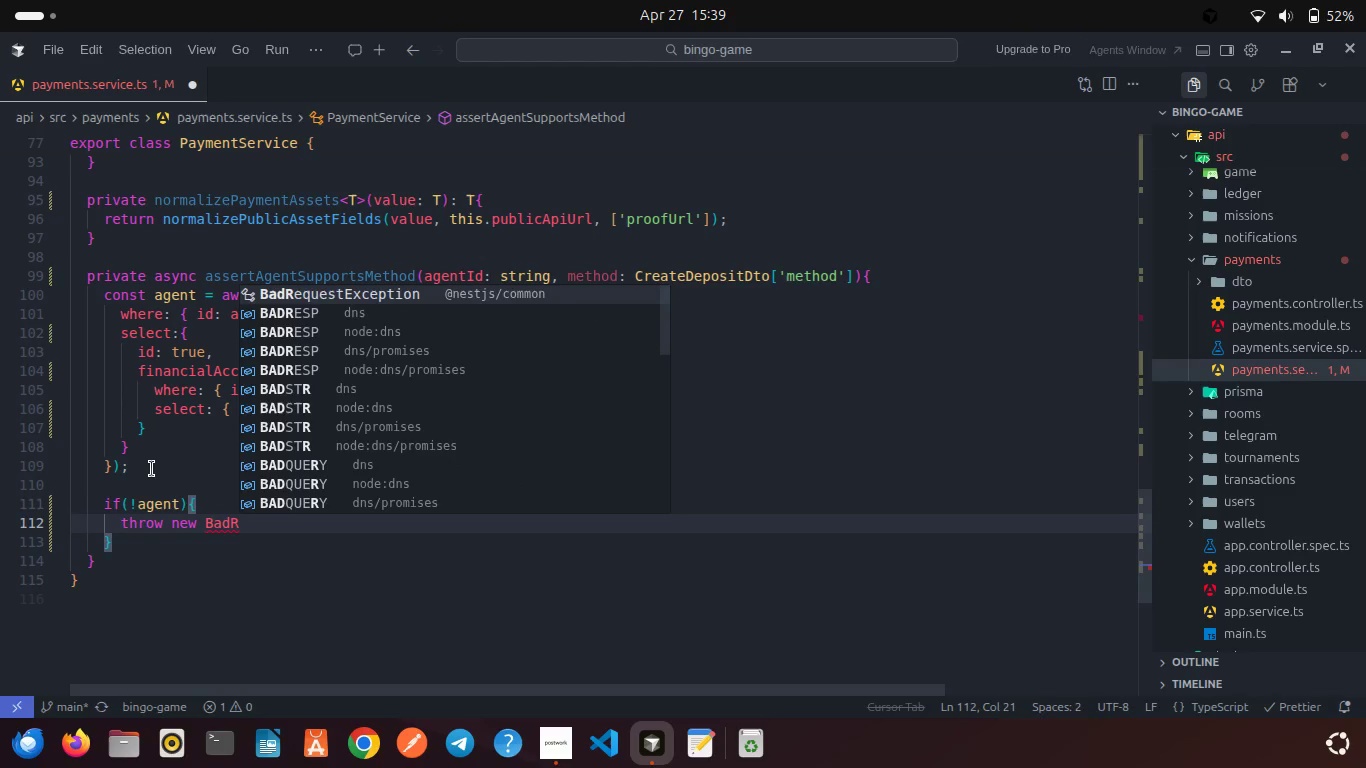 
key(Enter)
 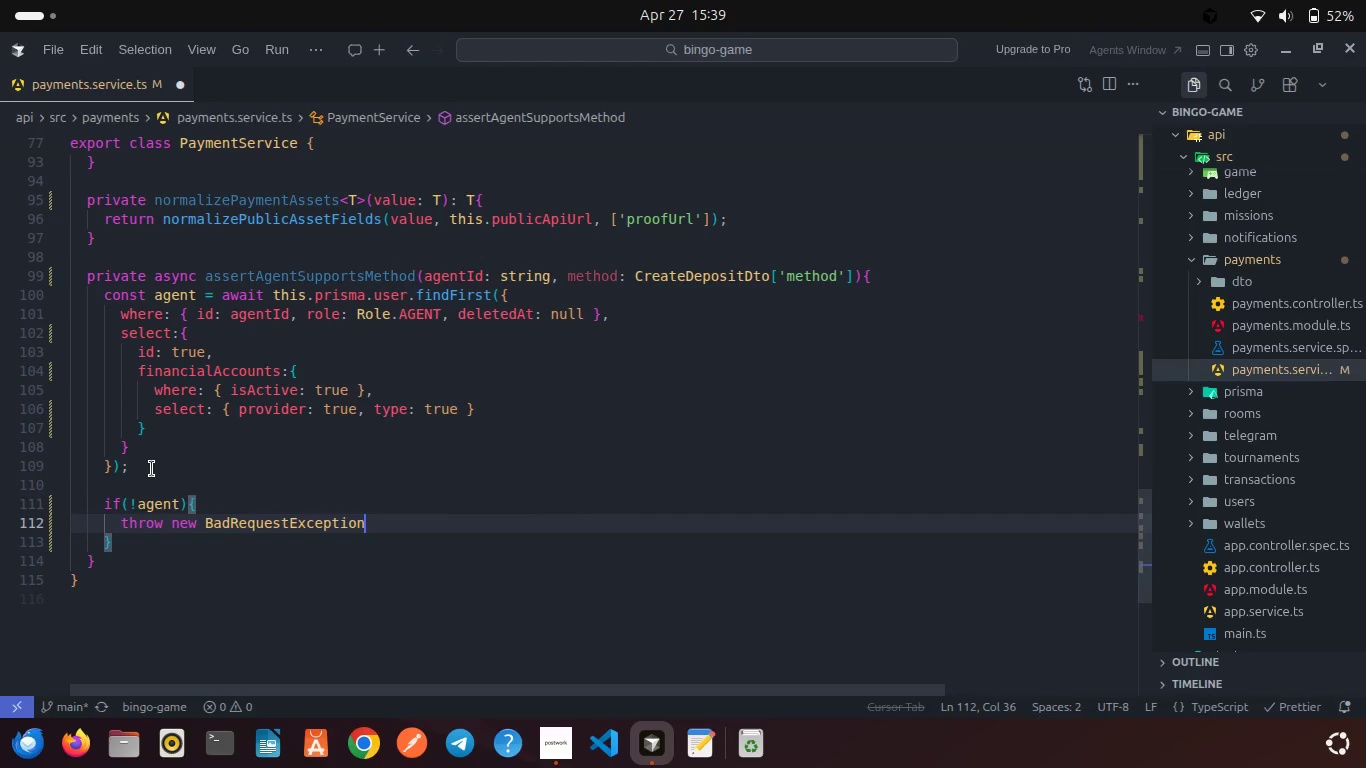 
type(('Selected agen )
key(Backspace)
type(t wase not found)
 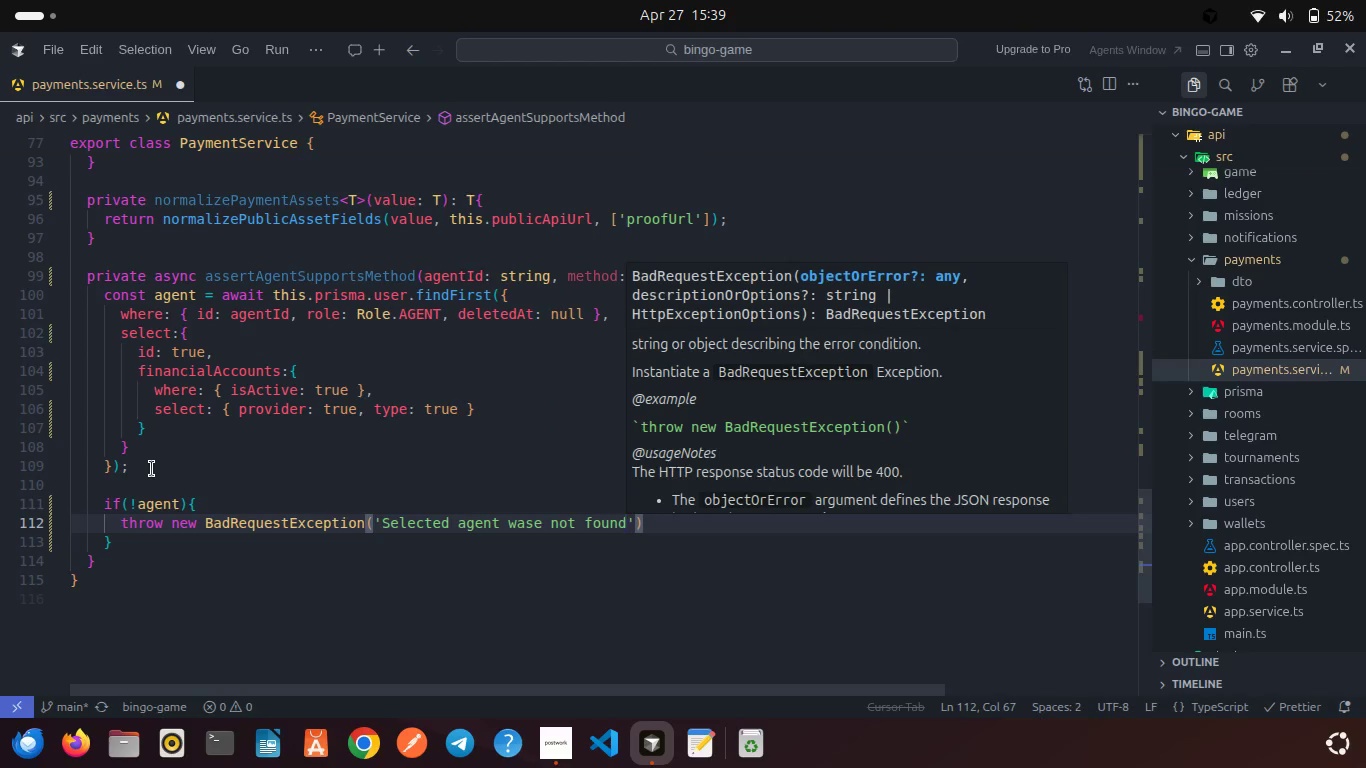 
key(ArrowRight)
 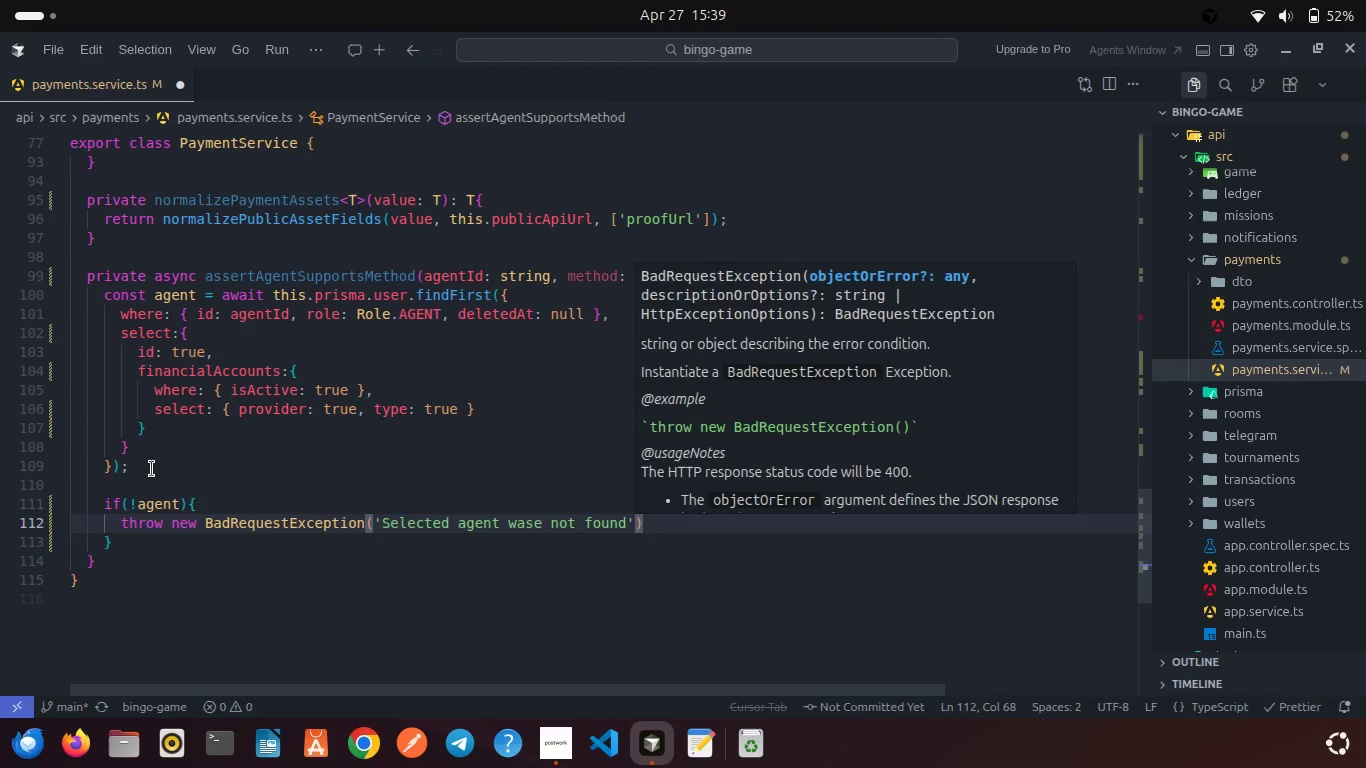 
key(ArrowRight)
 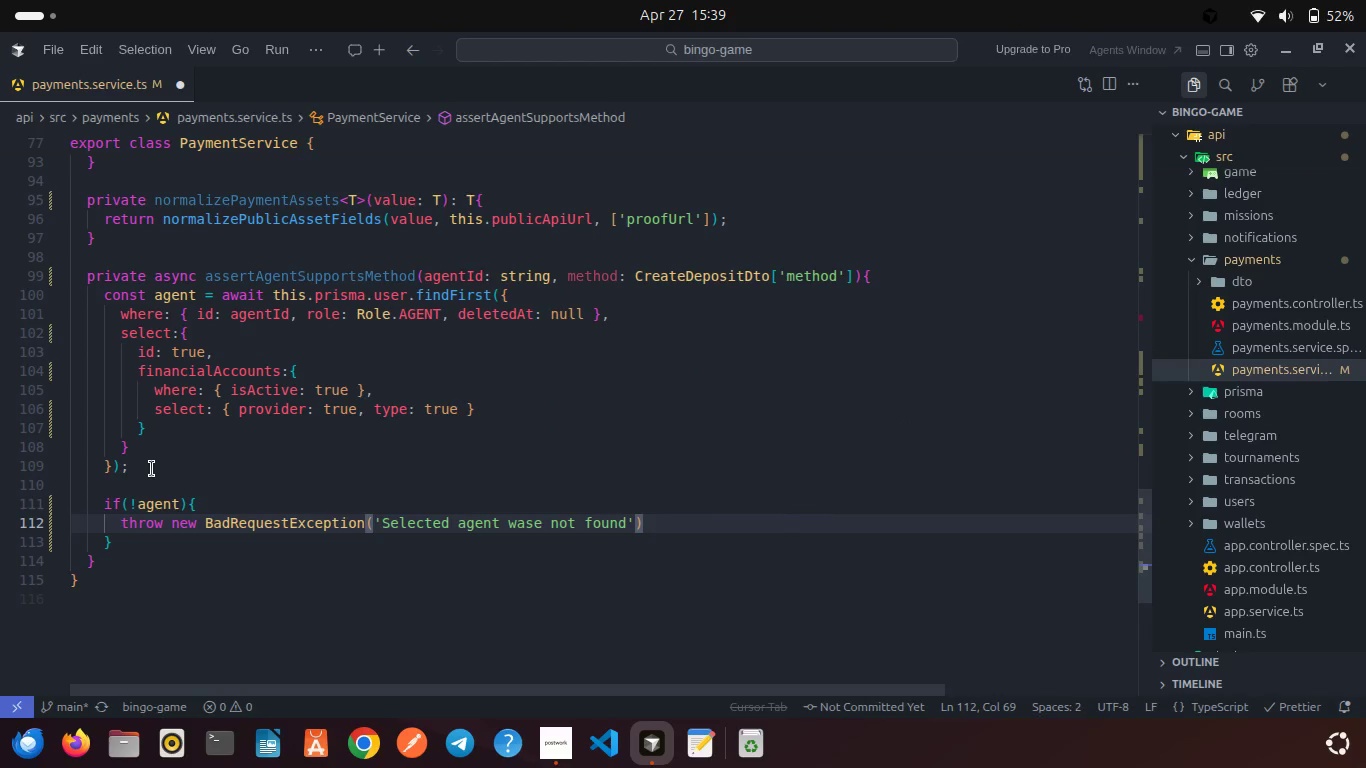 
key(Semicolon)
 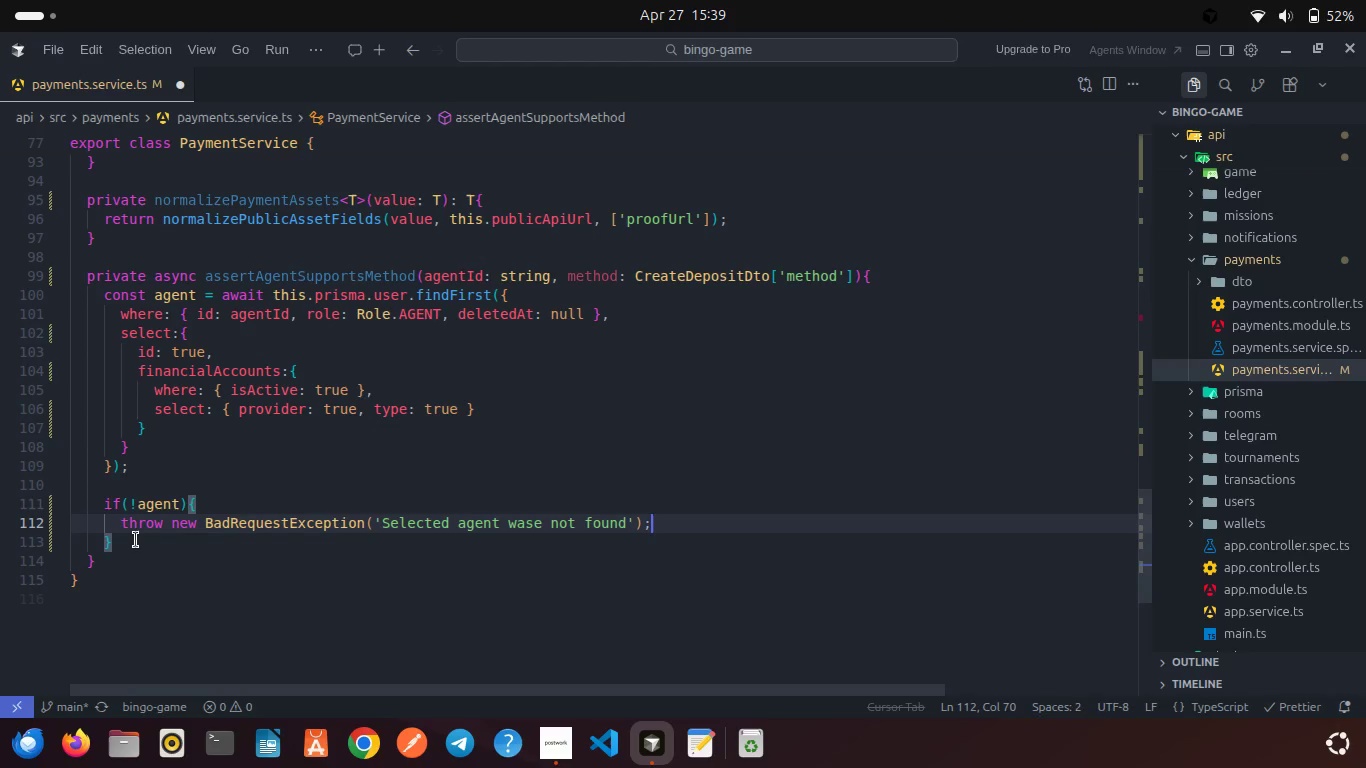 
left_click([136, 540])
 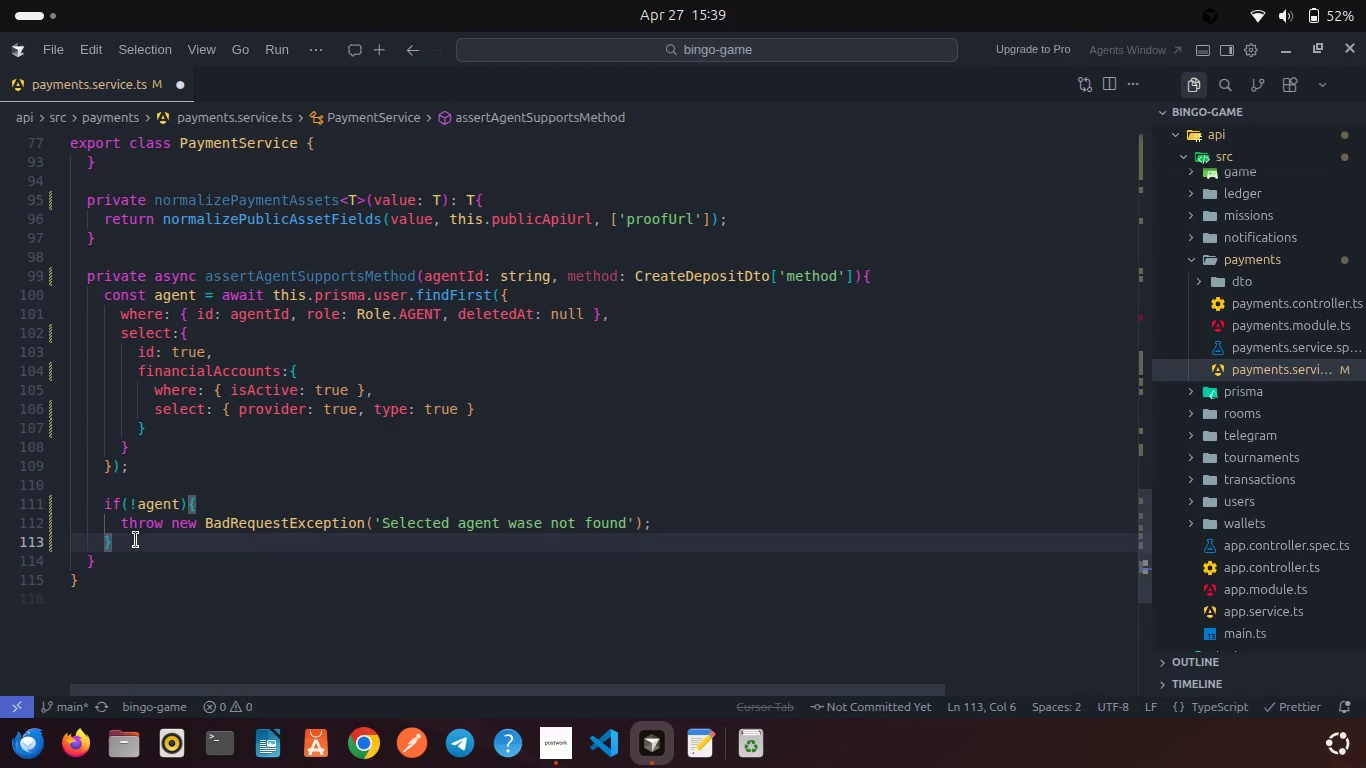 
wait(8.92)
 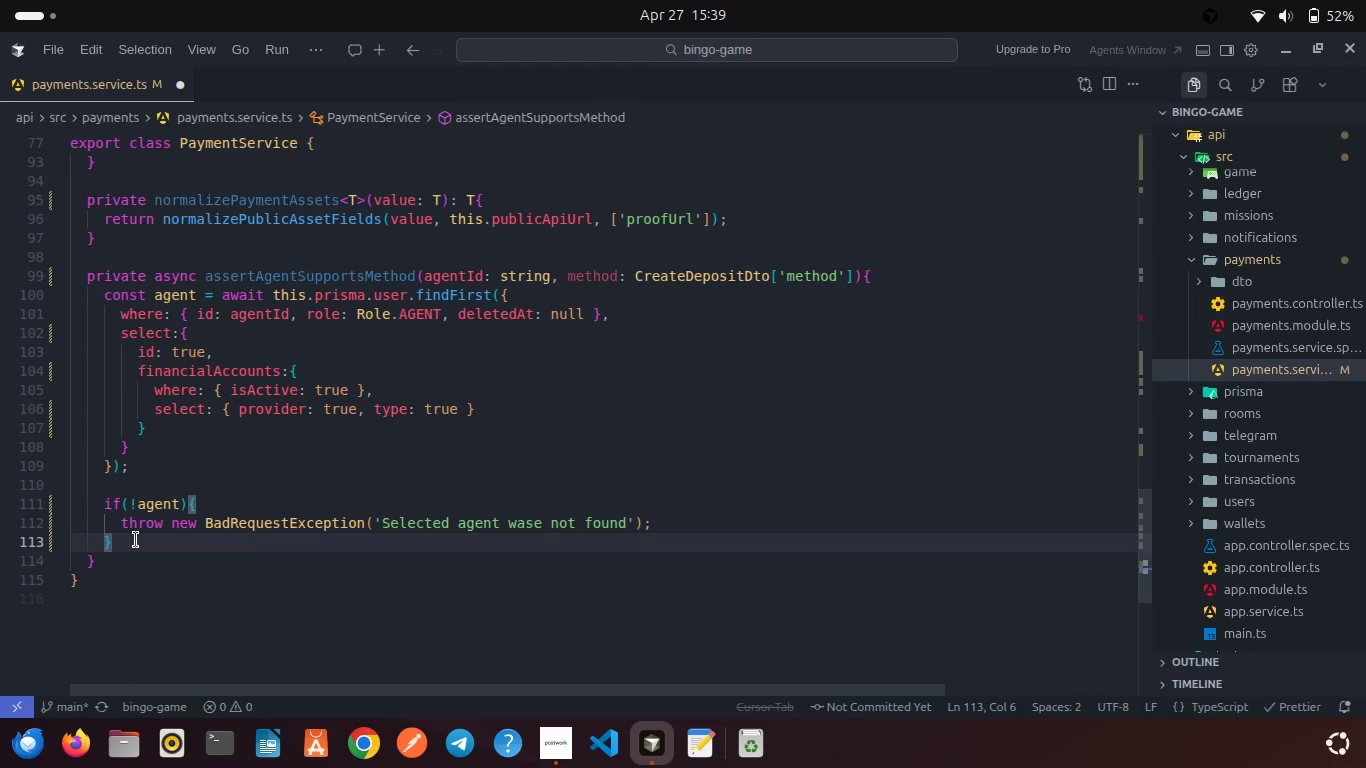 
key(Enter)
 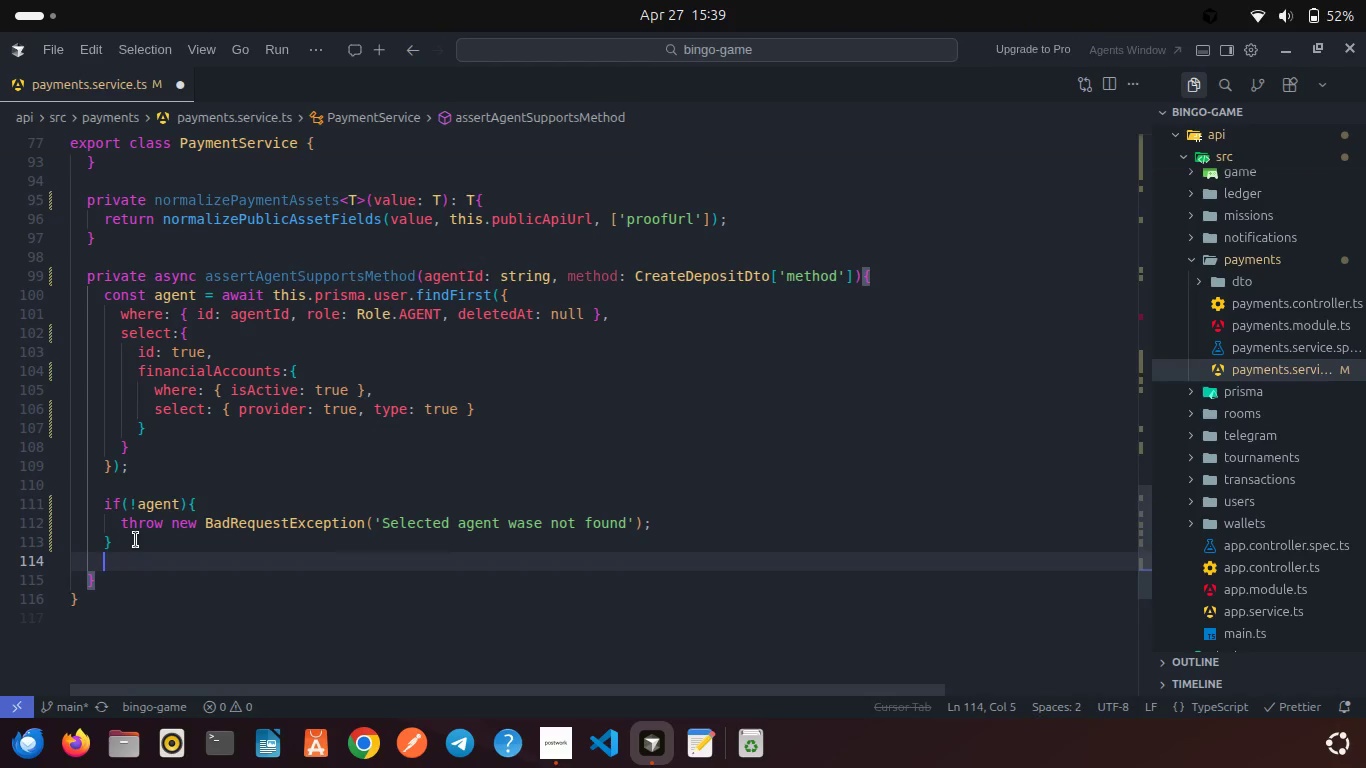 
key(Enter)
 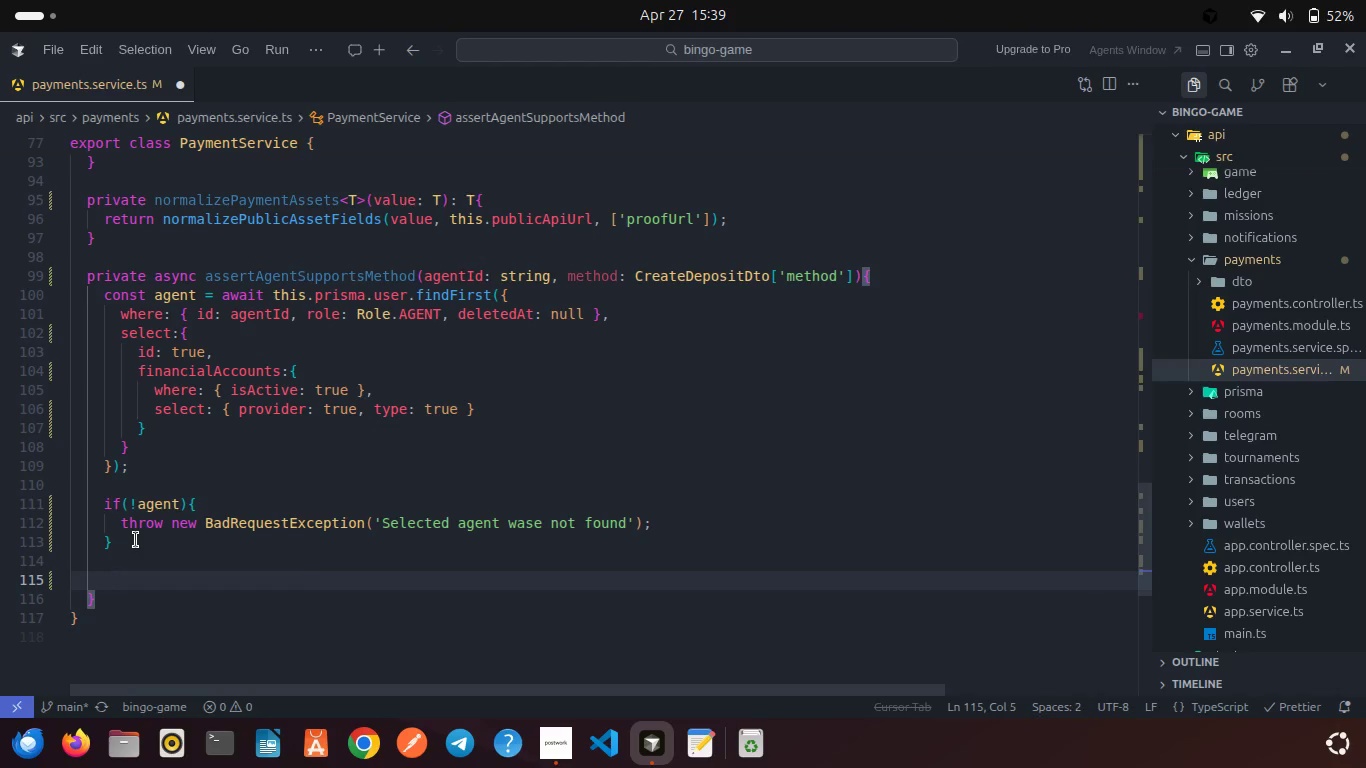 
type(const supportMethod = agent )
 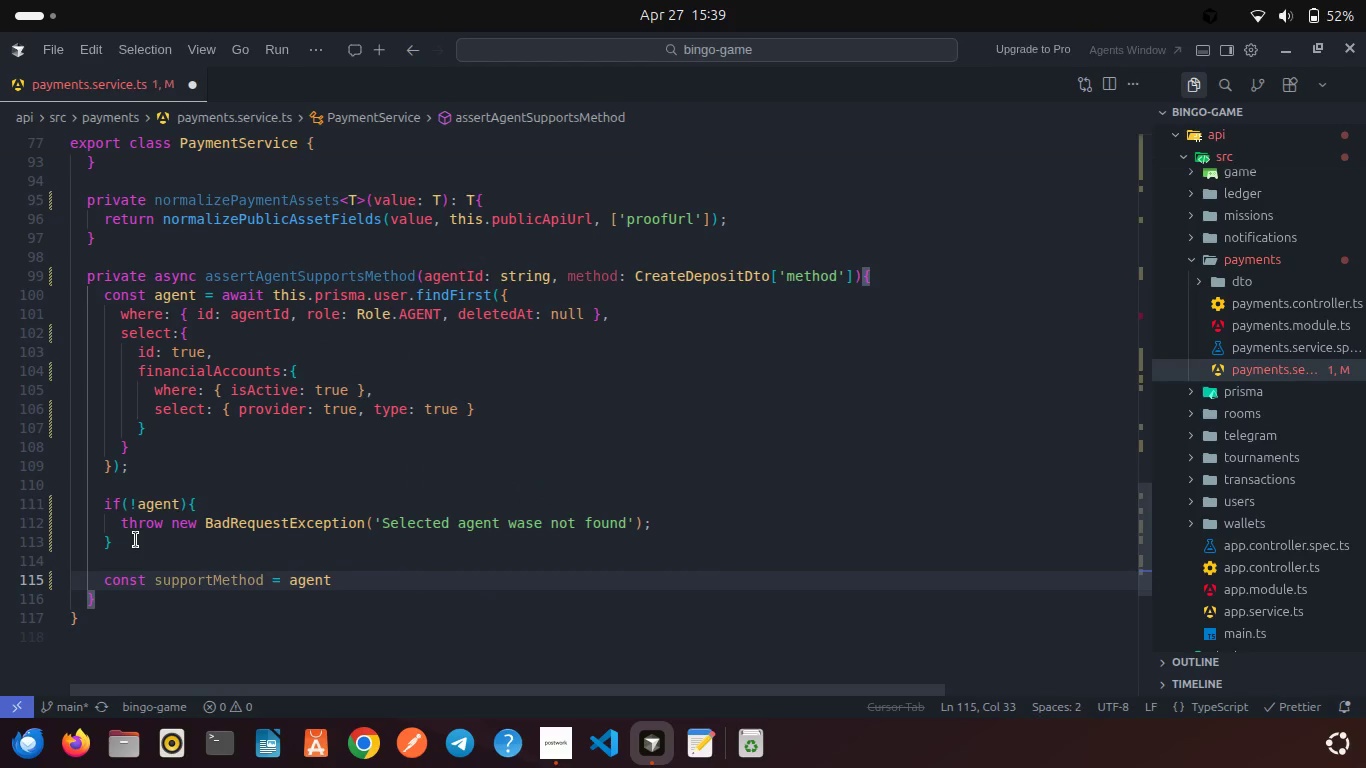 
wait(5.6)
 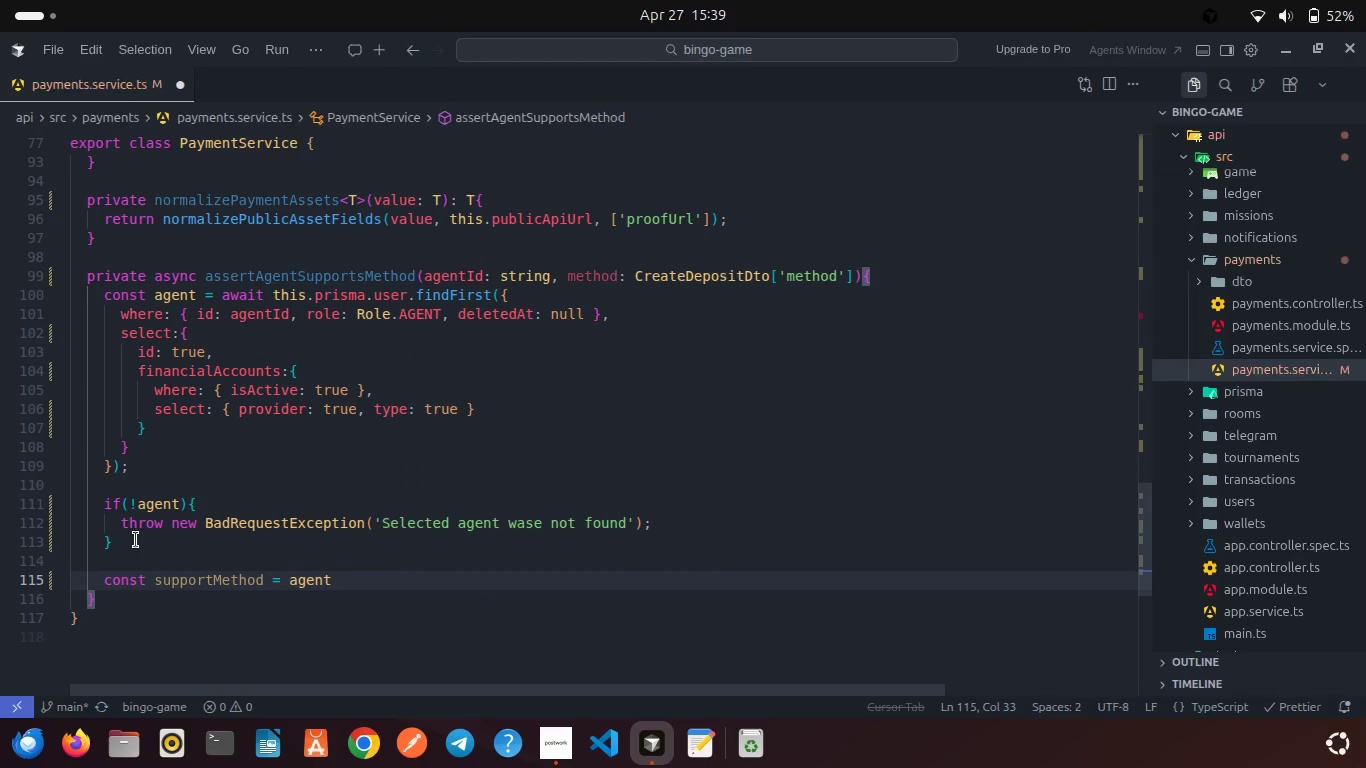 
key(Backspace)
type(.fin)
 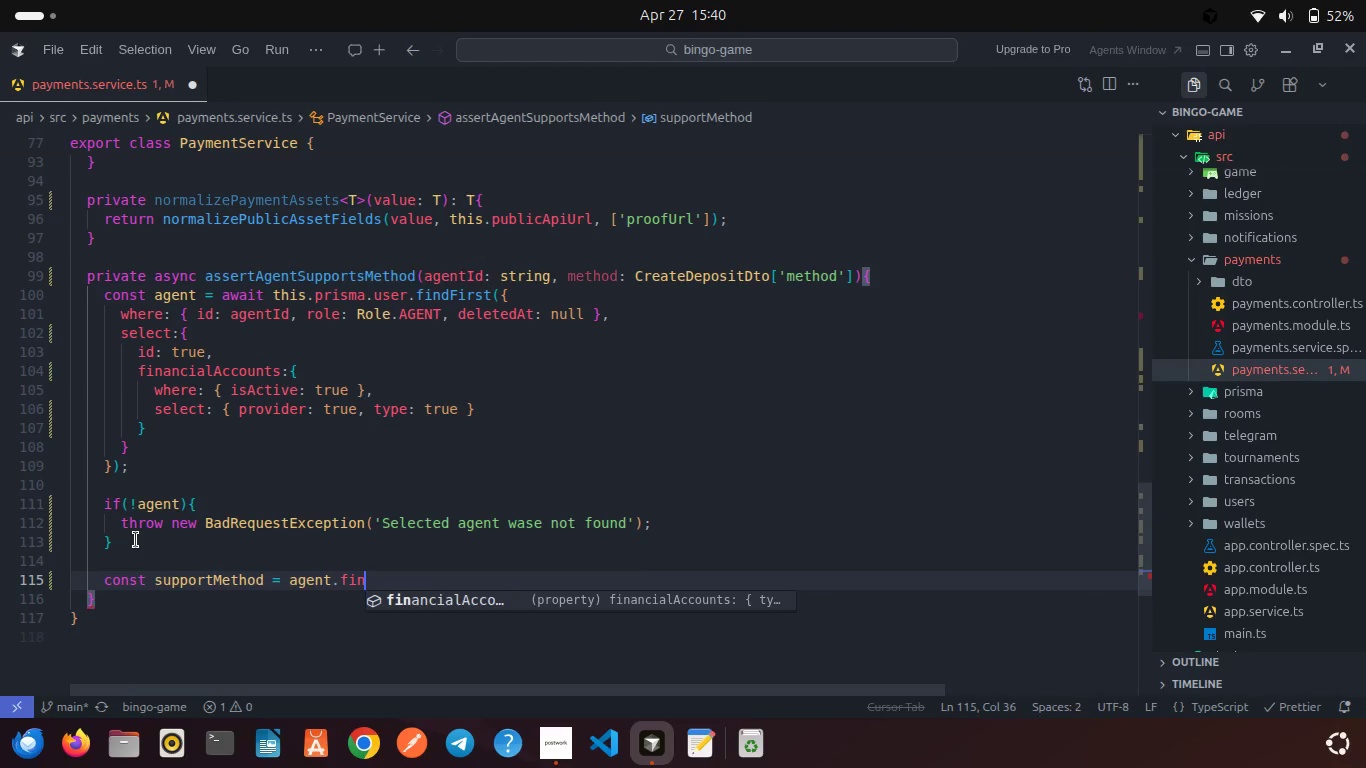 
key(Enter)
 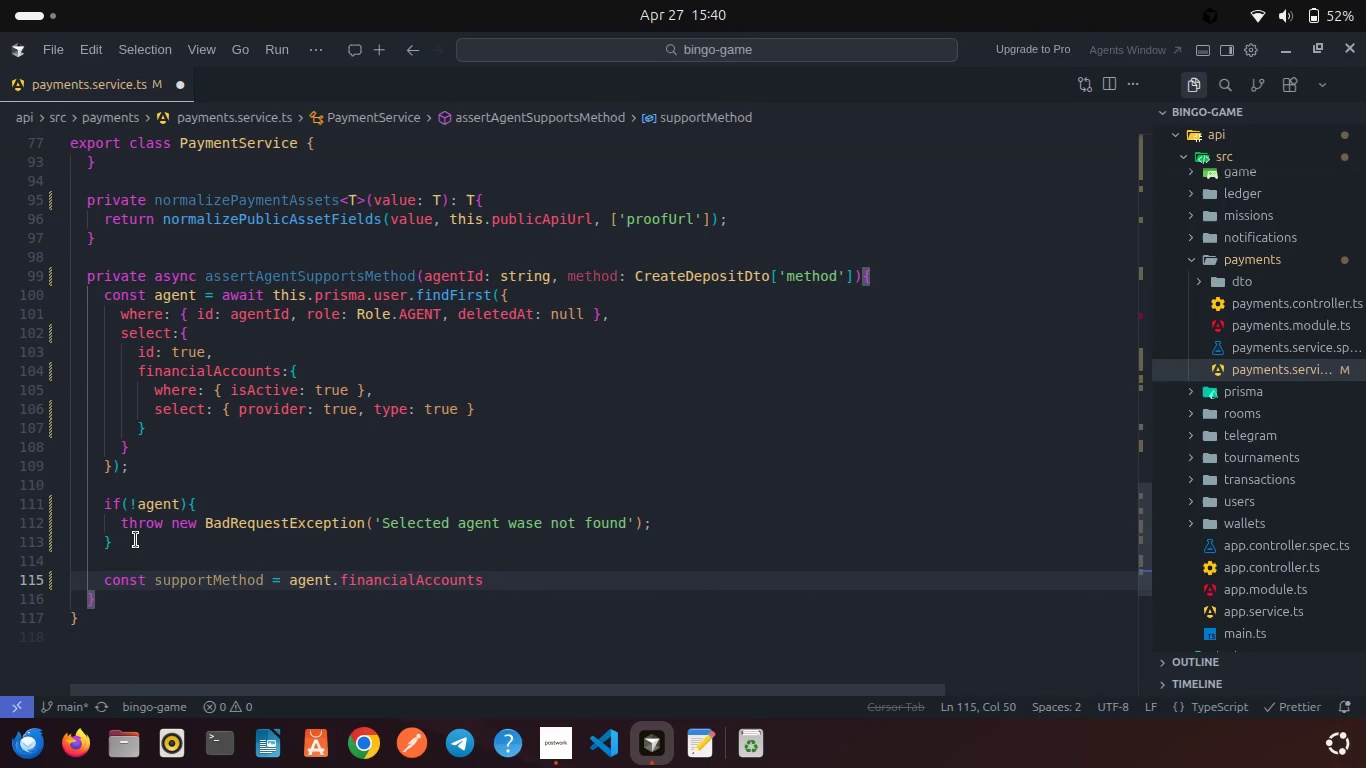 
type(.som)
 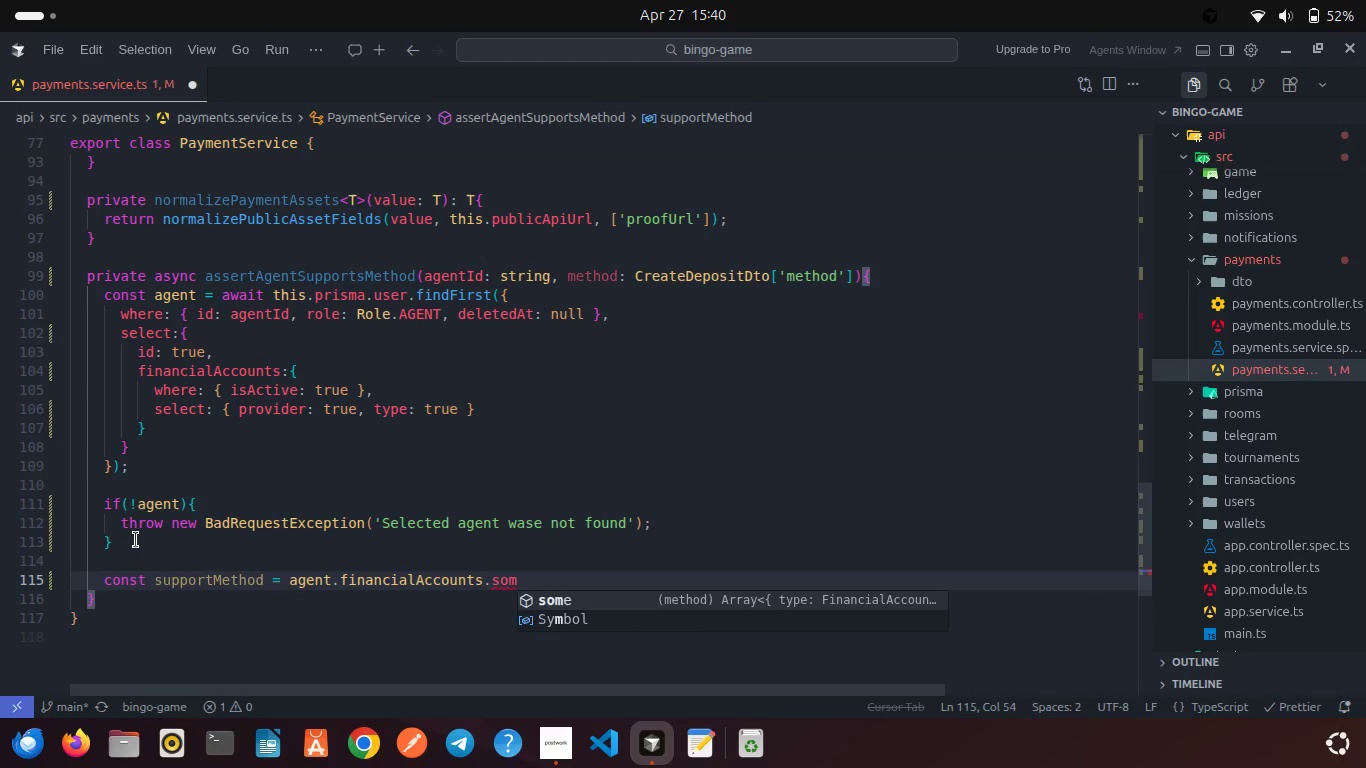 
key(Enter)
 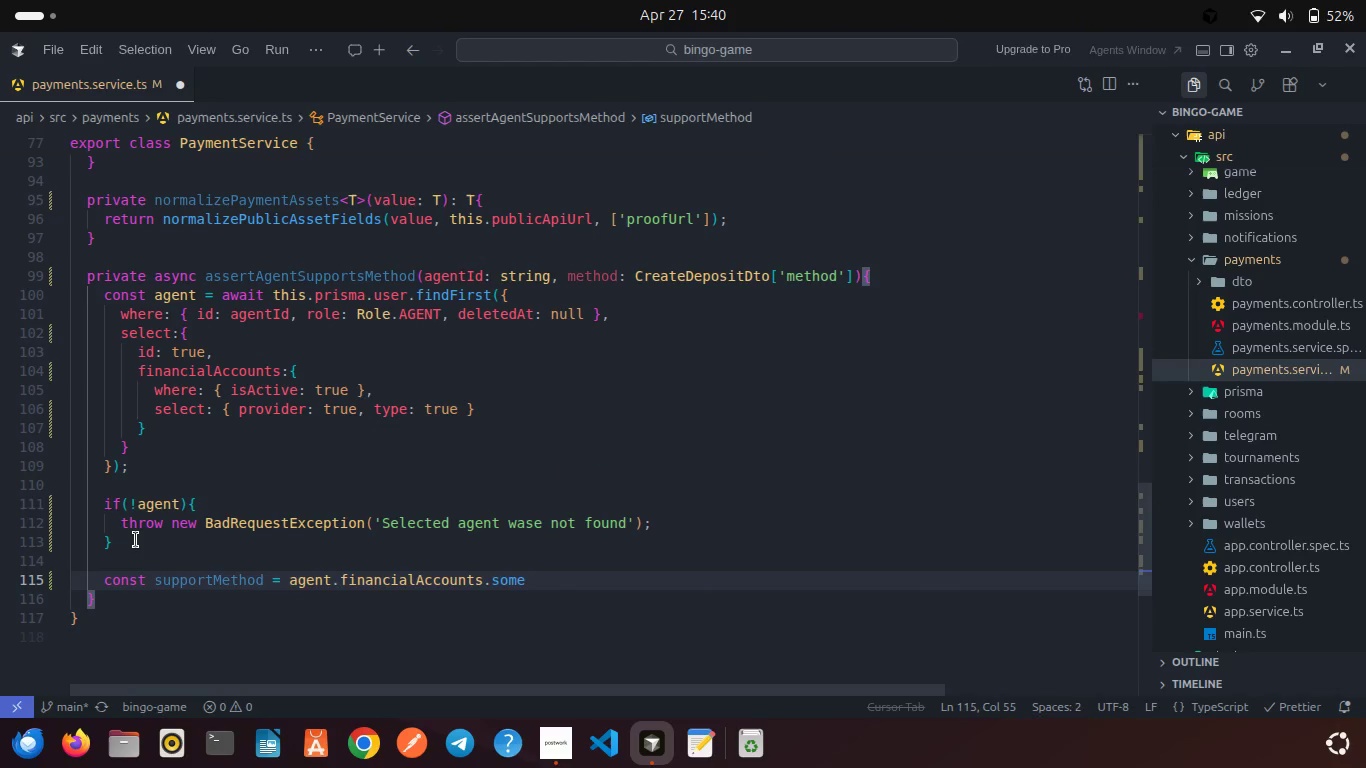 
type(((account)
 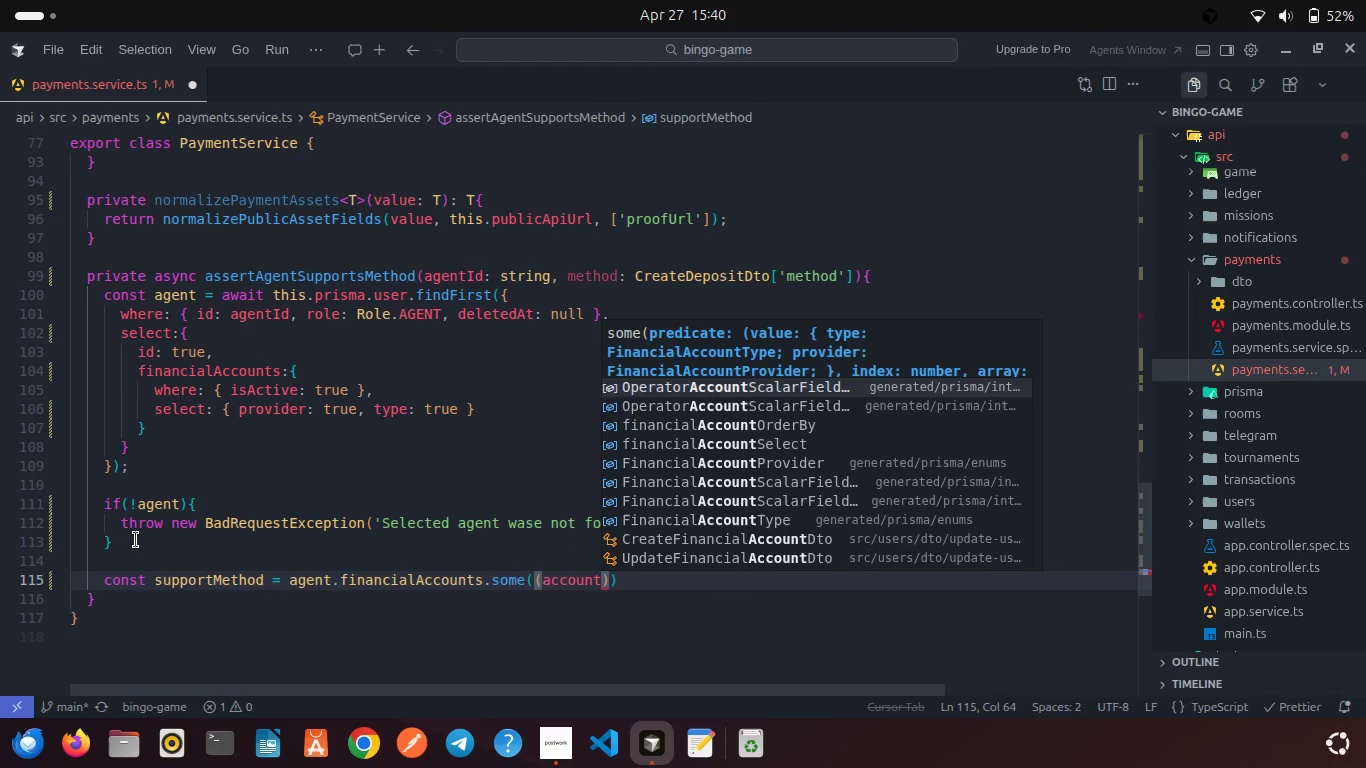 
key(ArrowRight)
 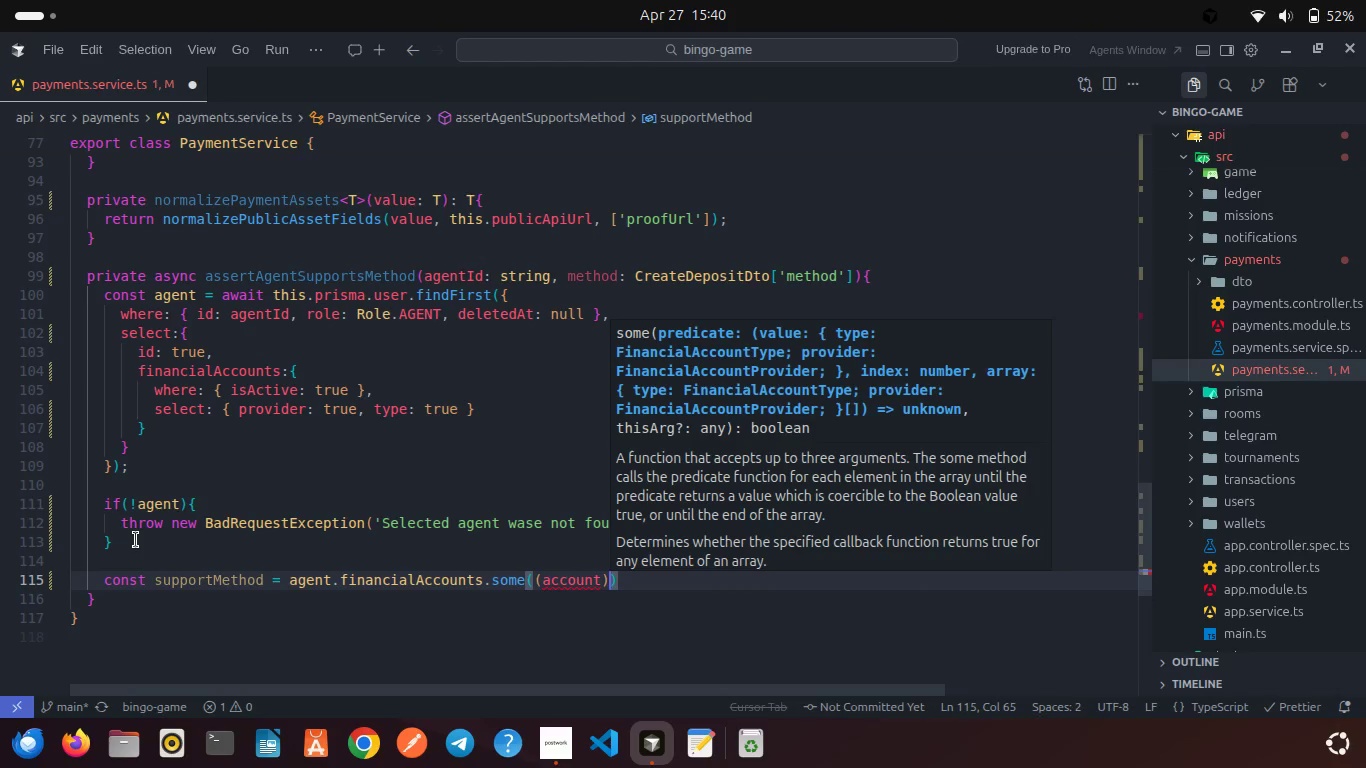 
key(Equal)
 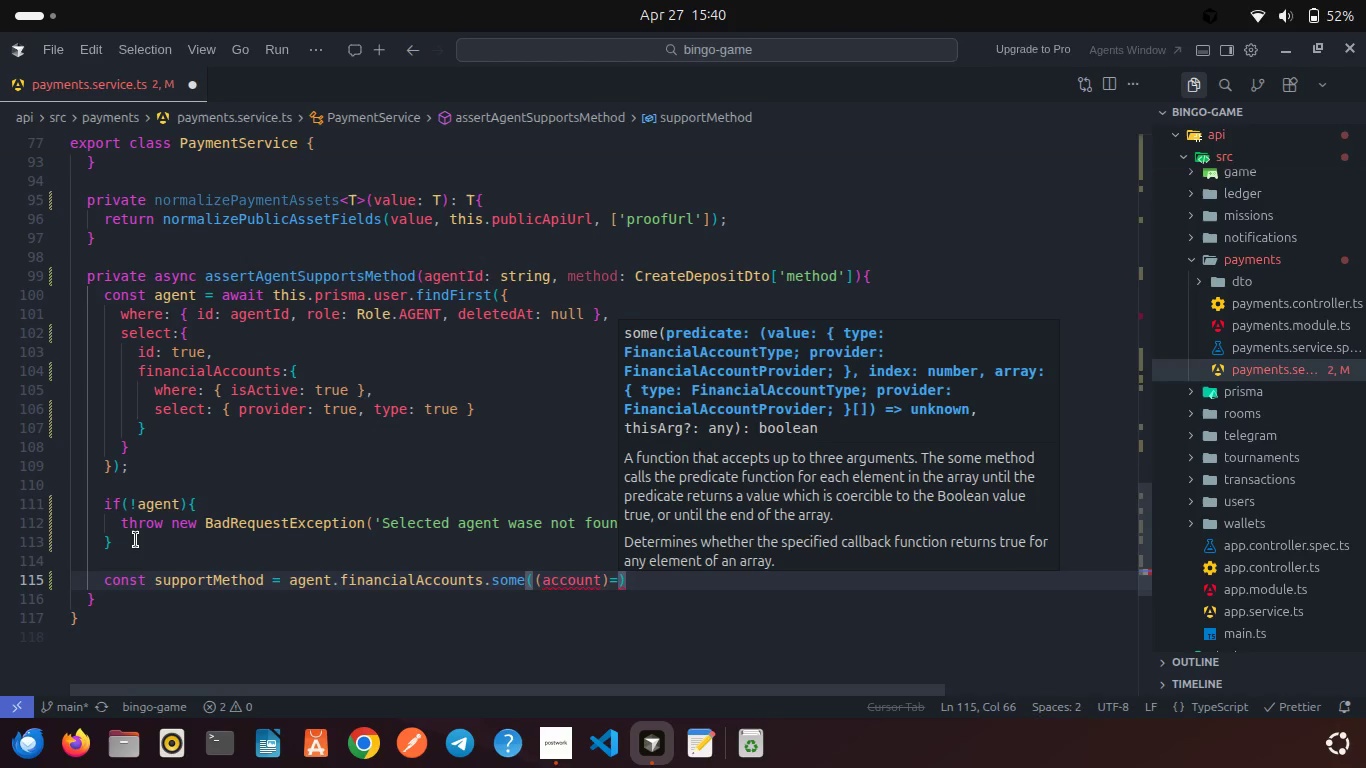 
key(Shift+Period)
 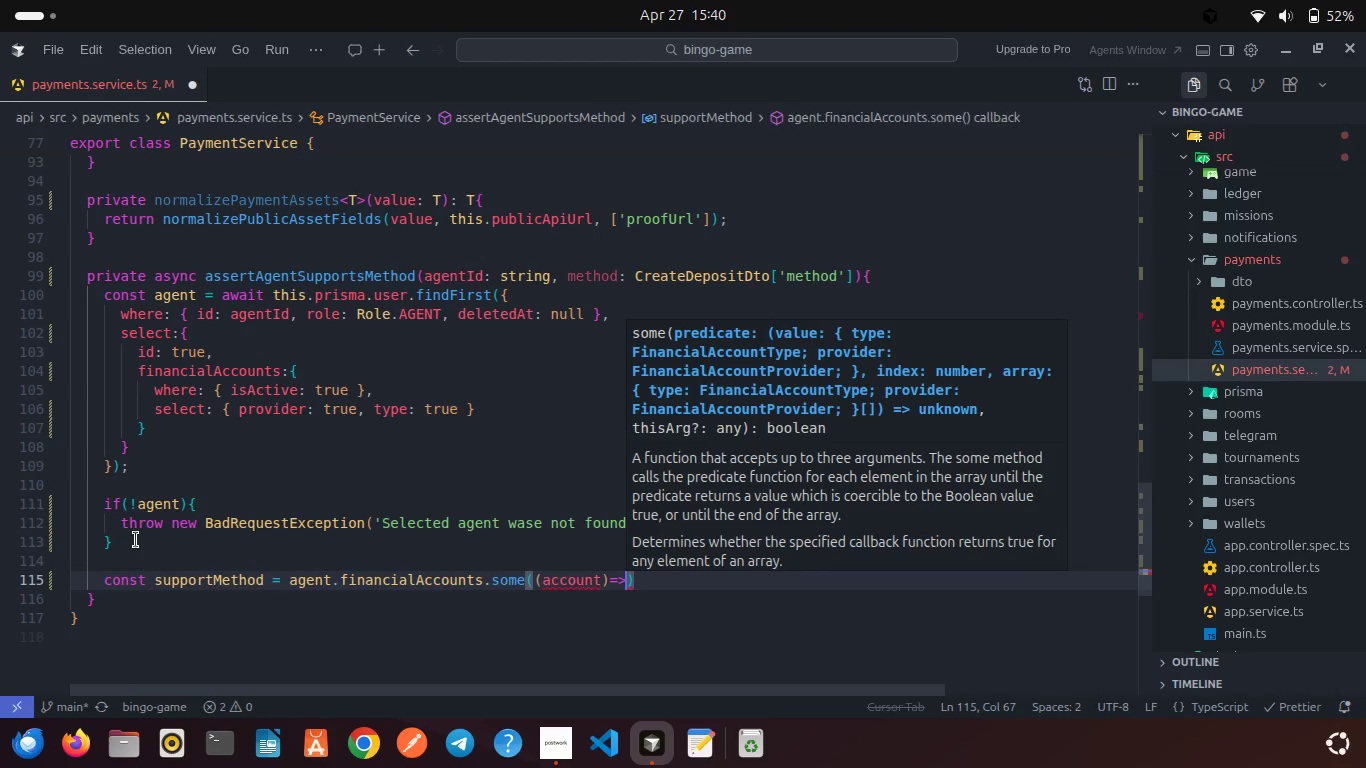 
key(Shift+ShiftRight)
 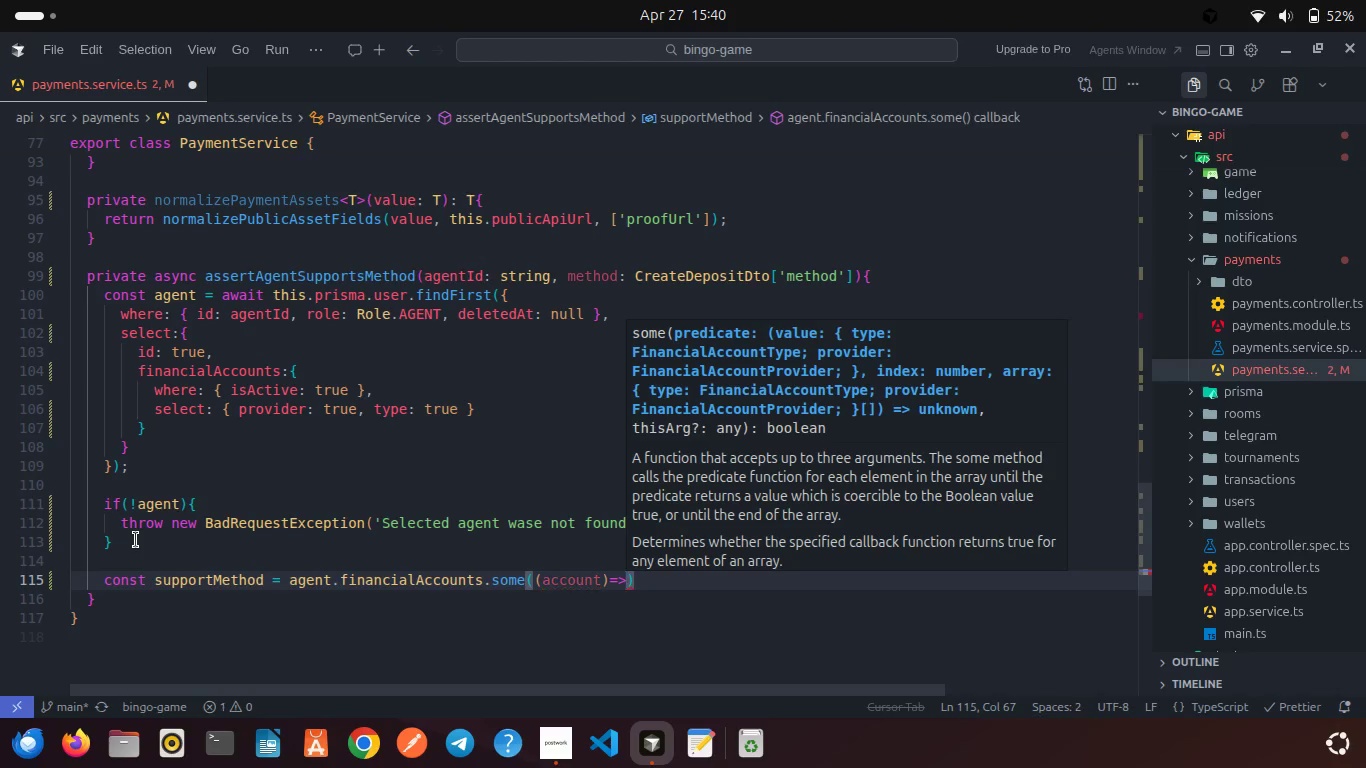 
key(Shift+BracketLeft)
 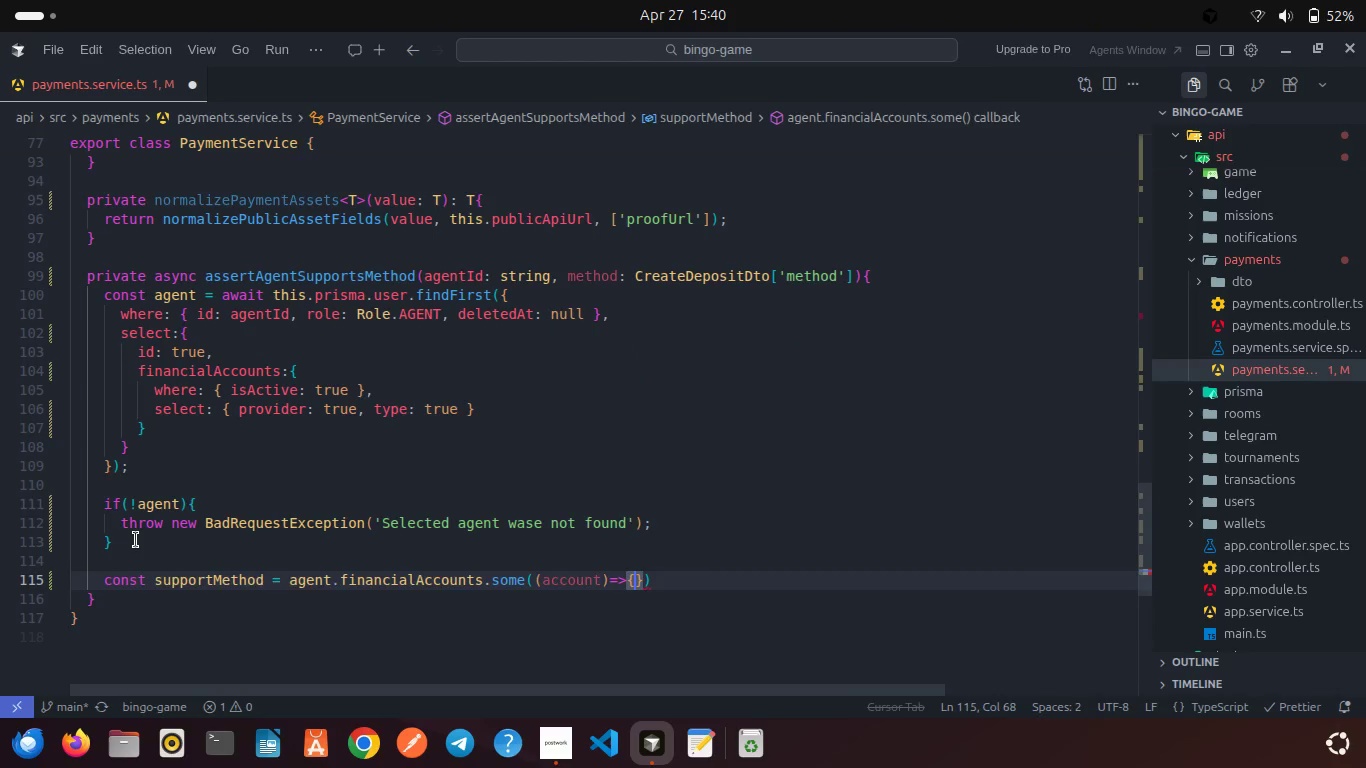 
key(Enter)
 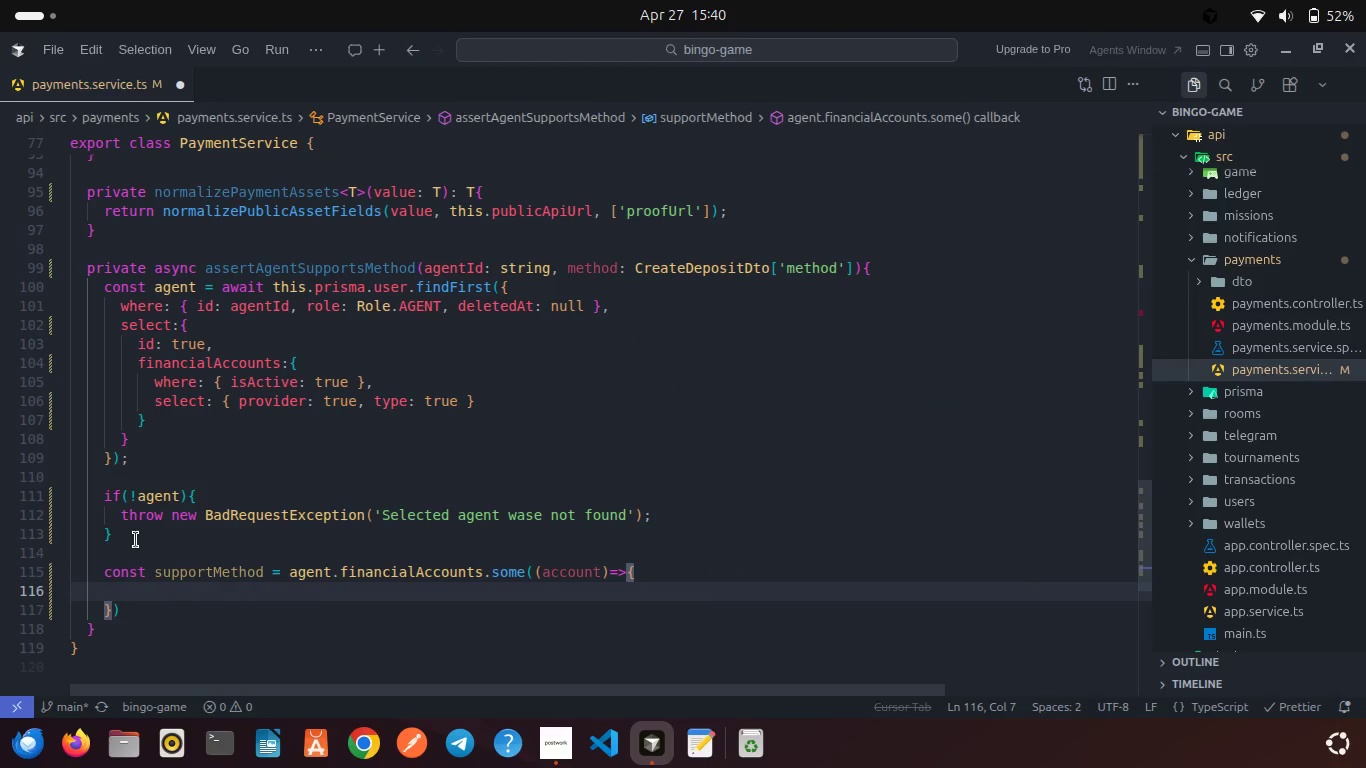 
wait(8.42)
 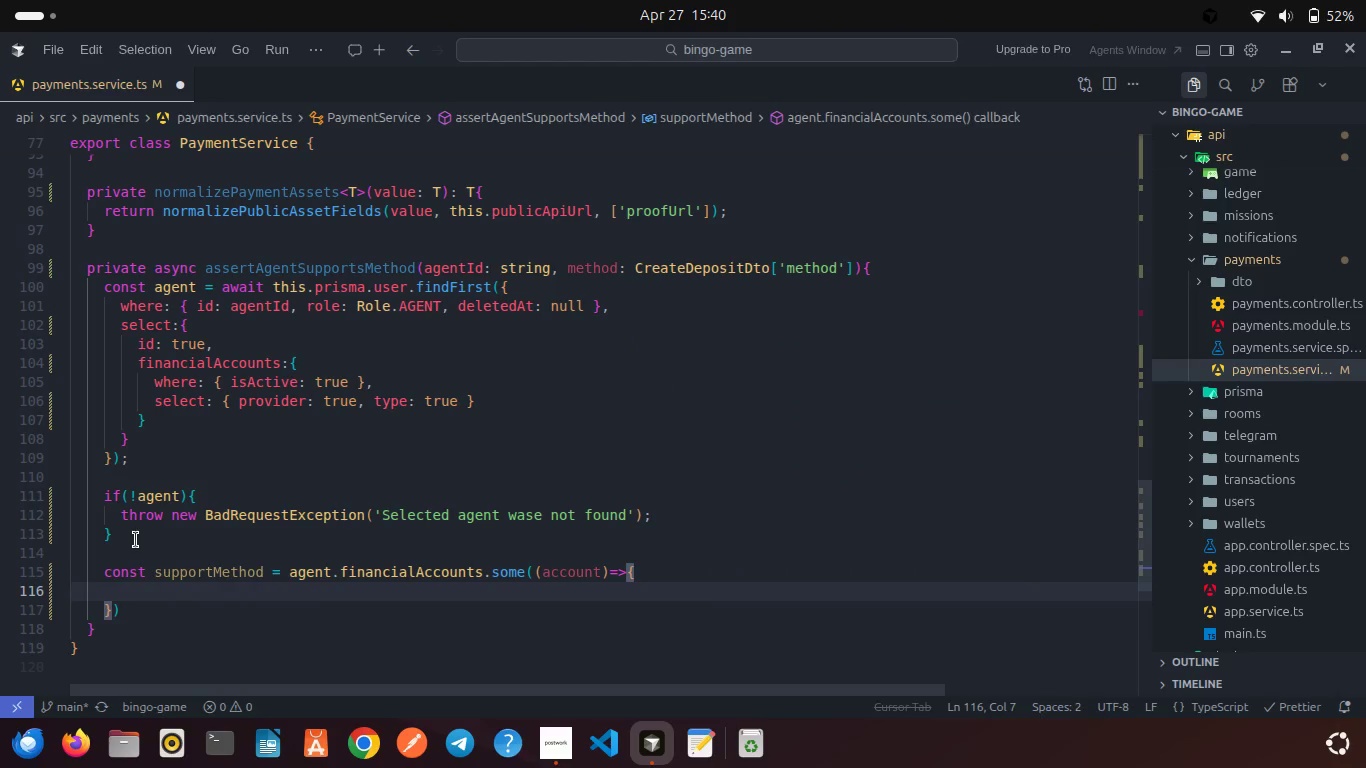 
type(swi)
 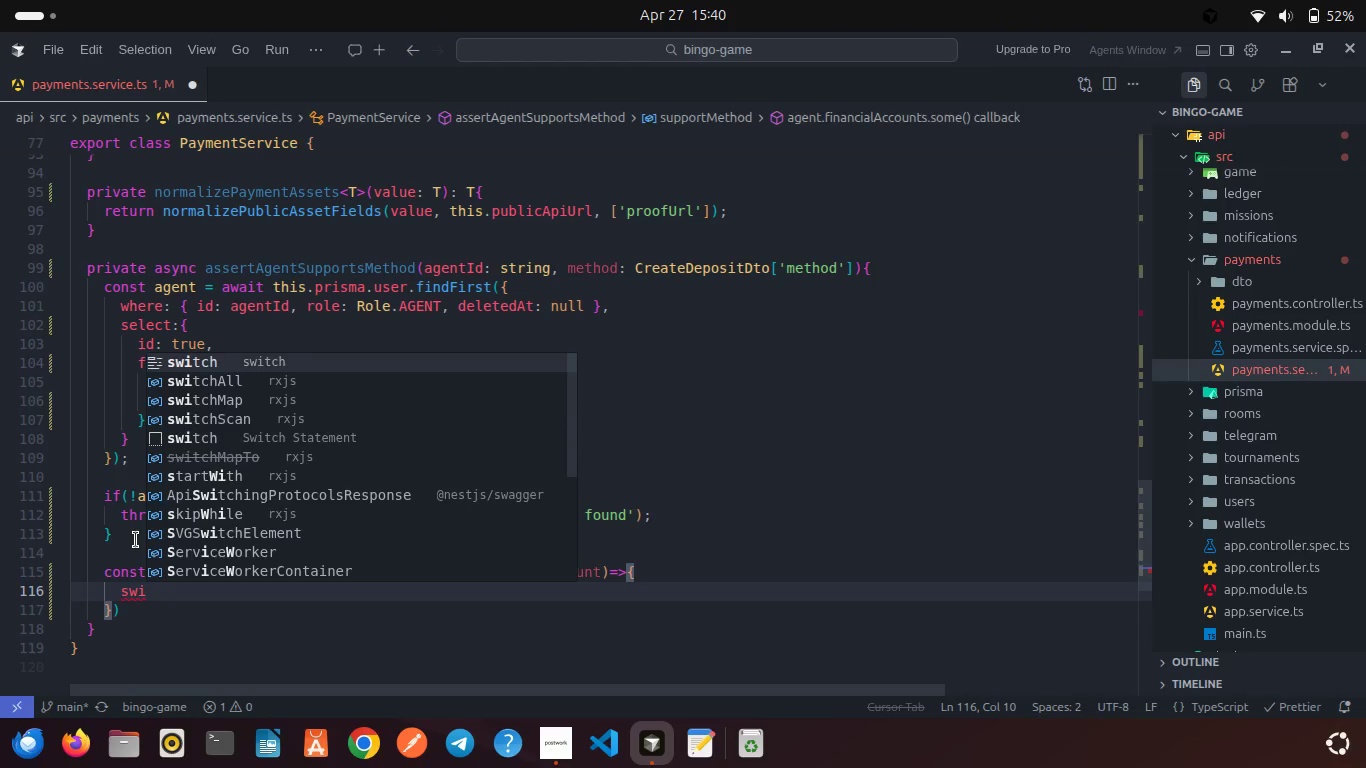 
wait(7.47)
 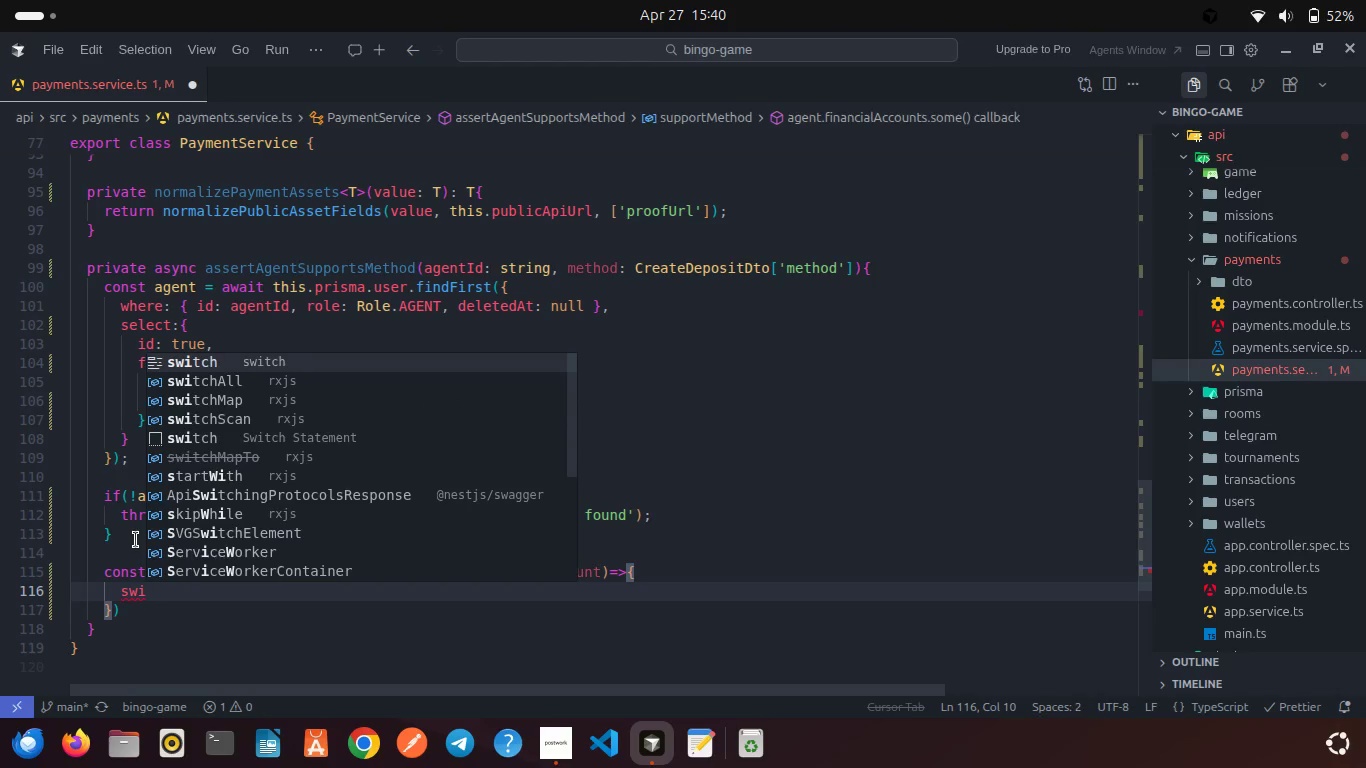 
key(Enter)
 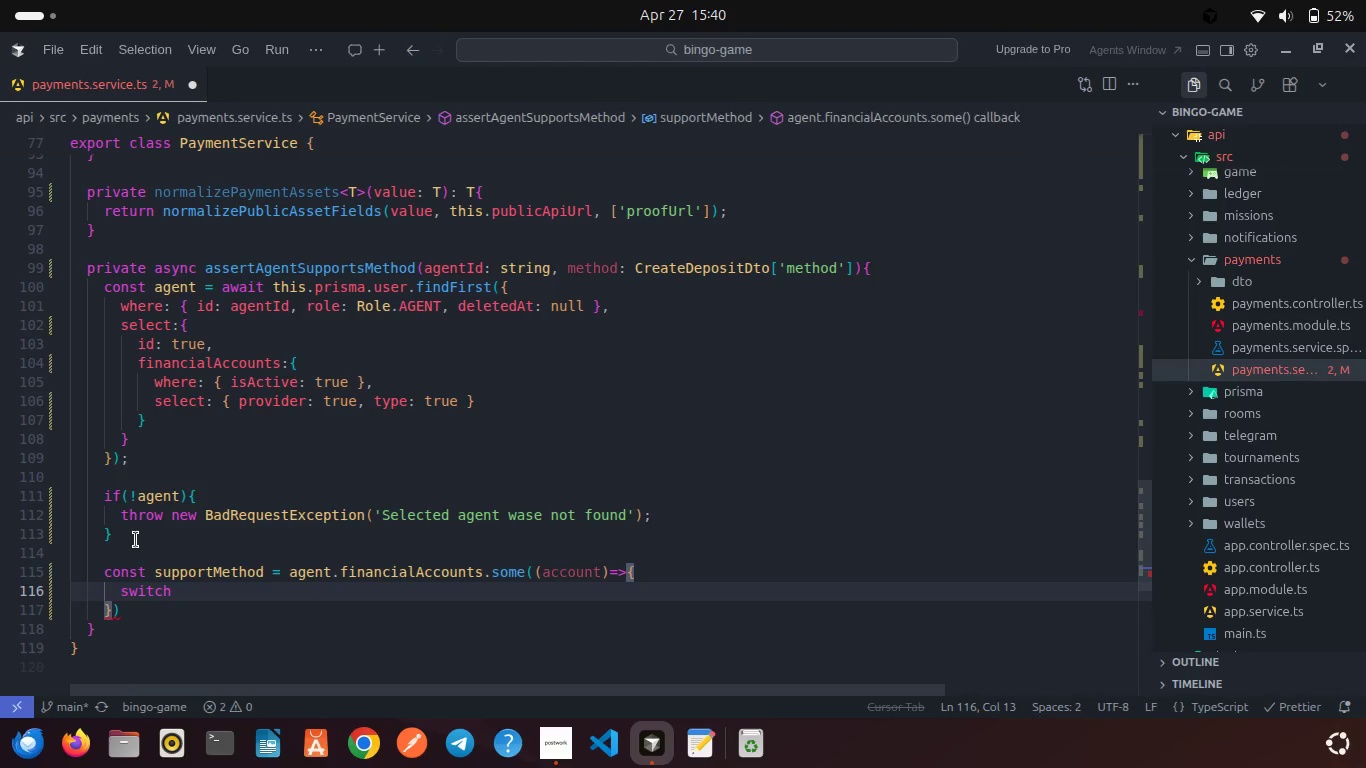 
type(()
key(Backspace)
type((meth)
 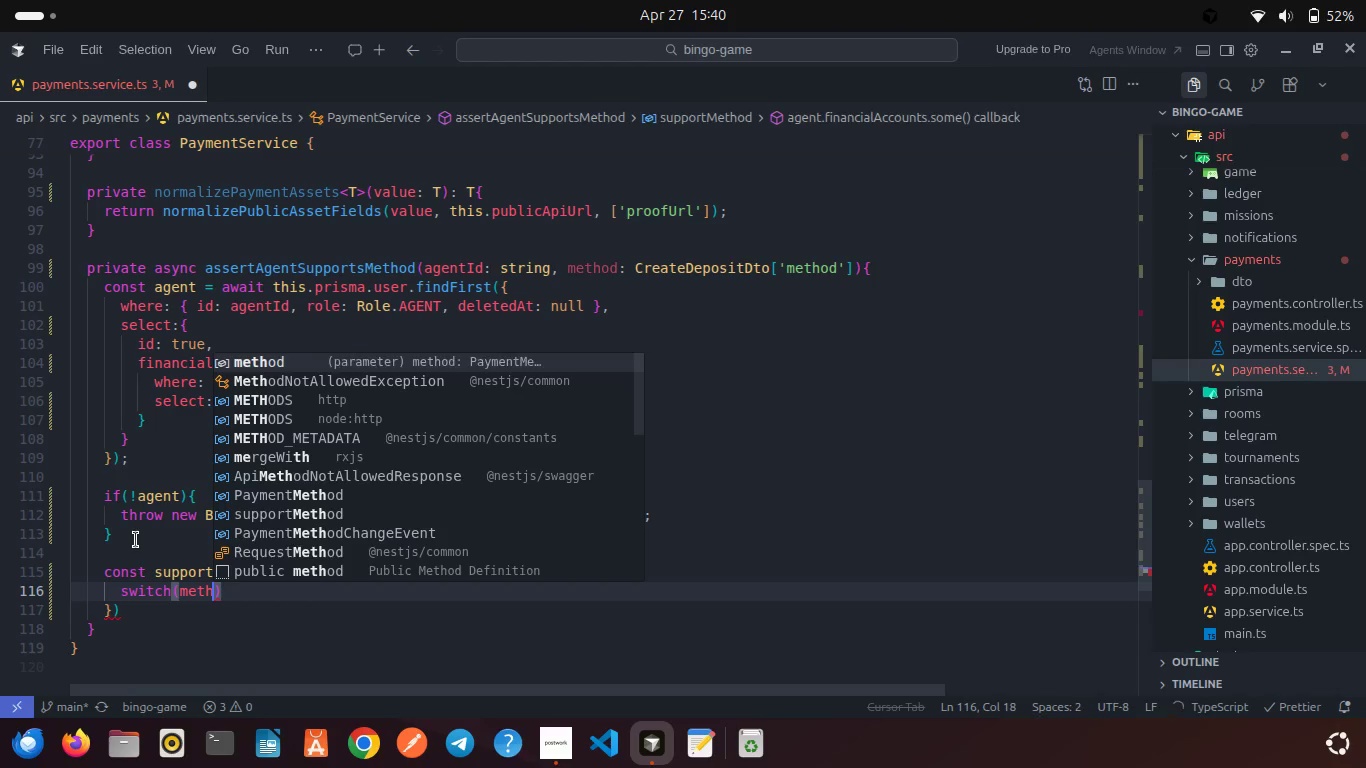 
key(Enter)
 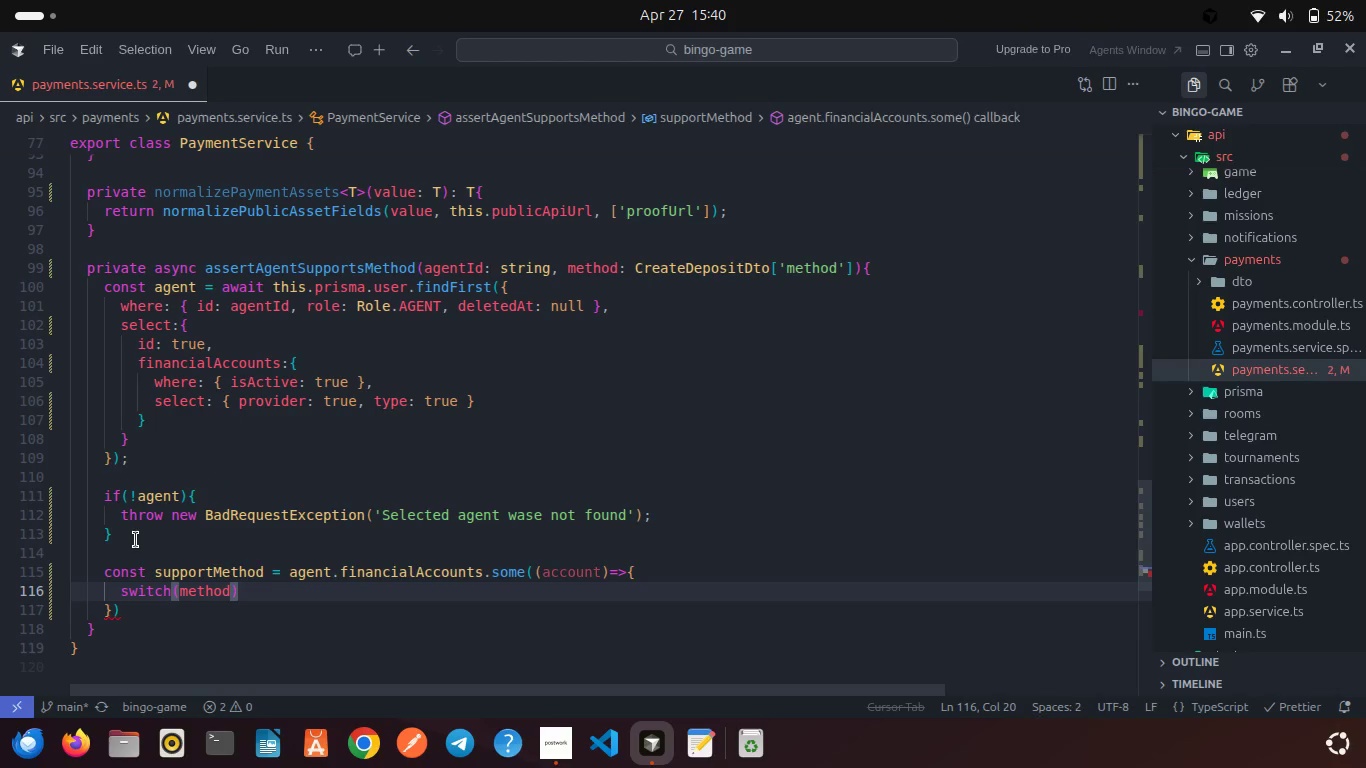 
key(ArrowRight)
 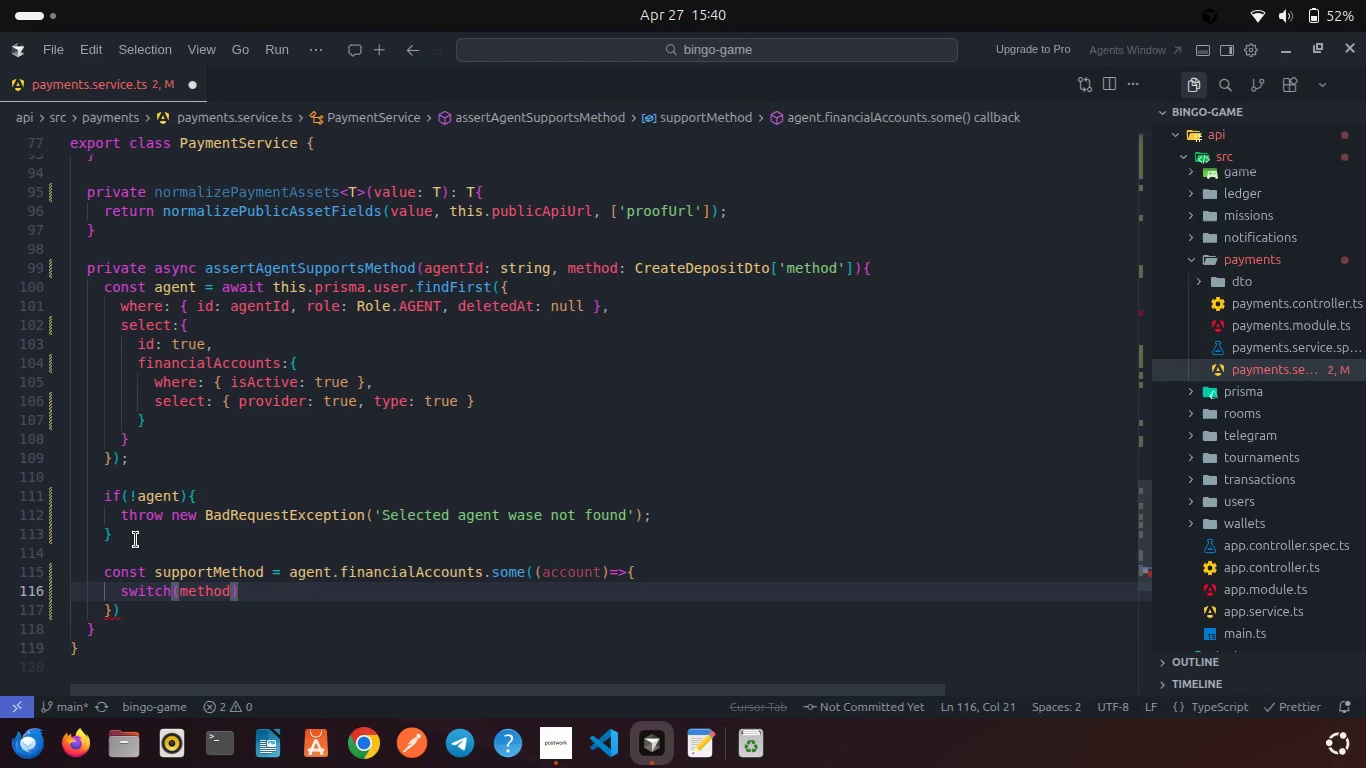 
key(Shift+BracketLeft)
 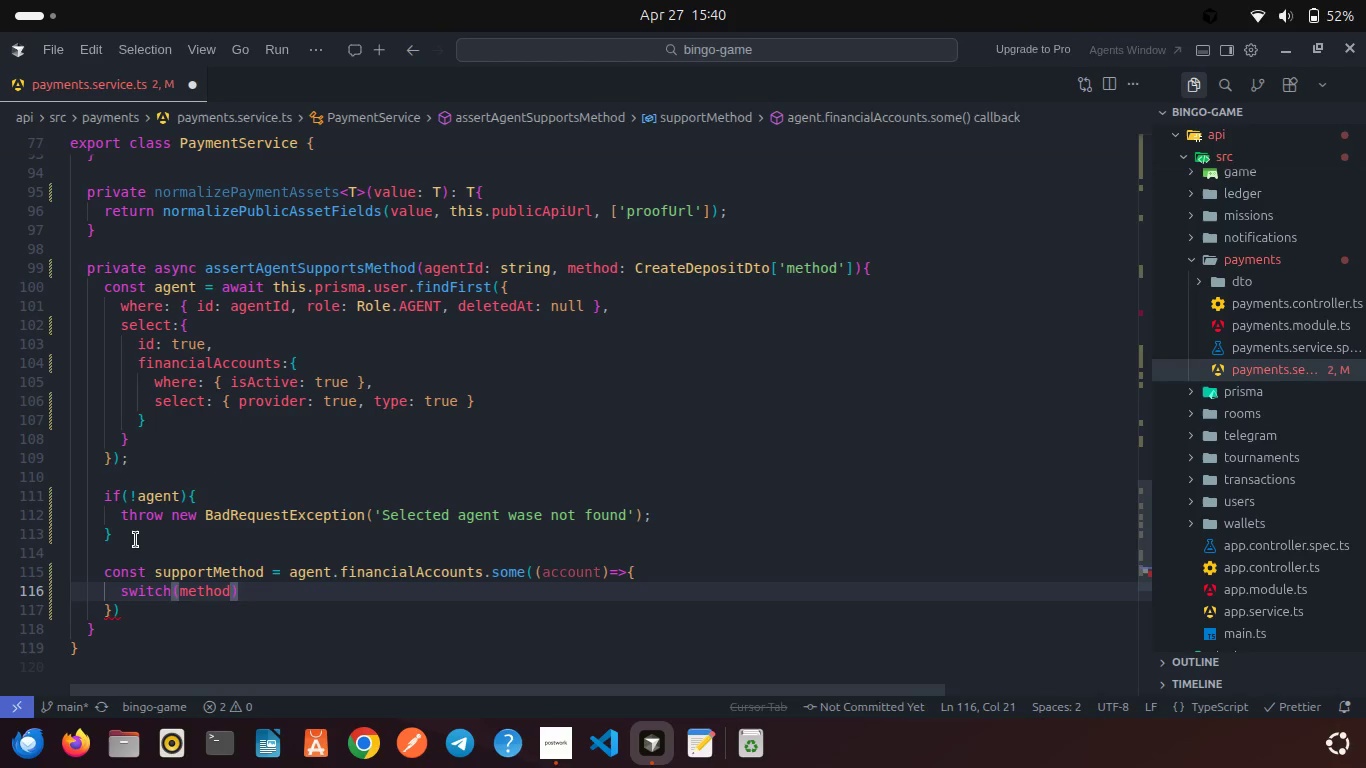 
key(Shift+BracketLeft)
 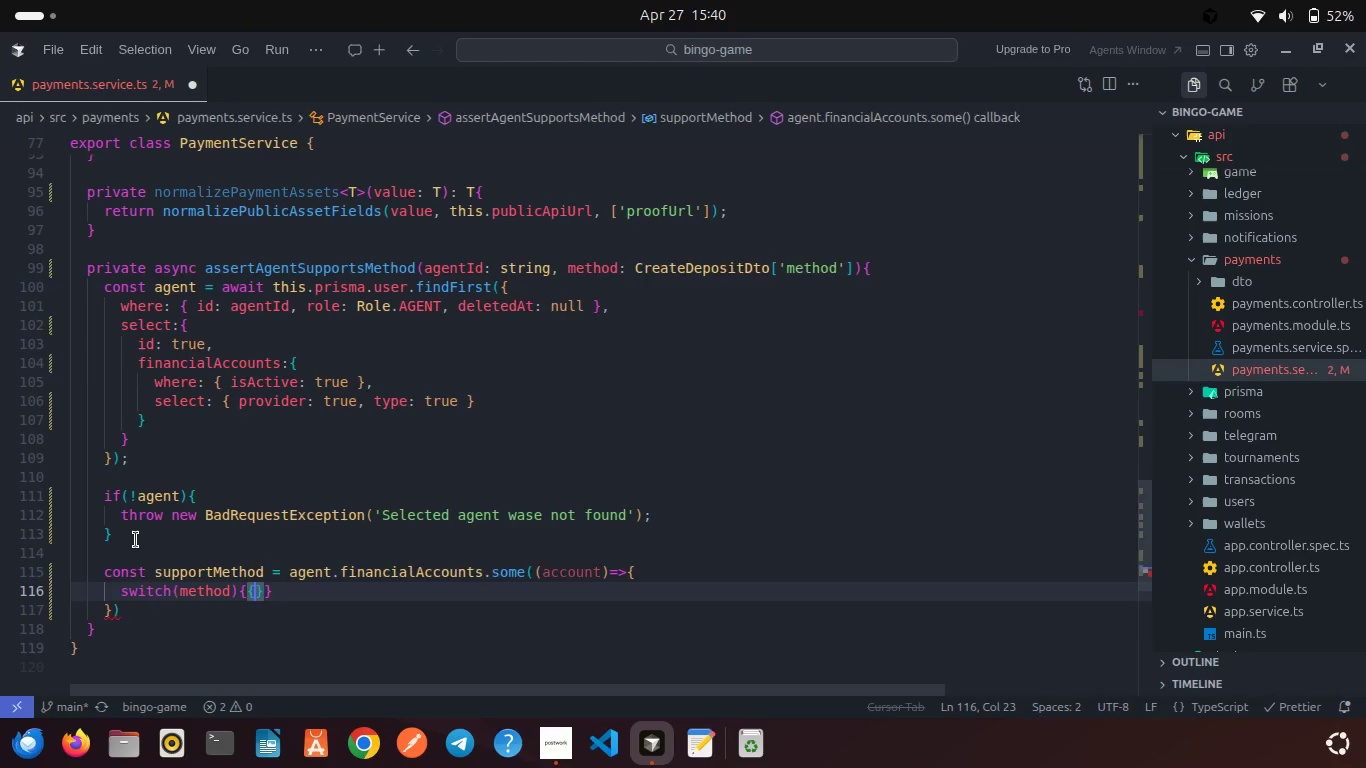 
key(Enter)
 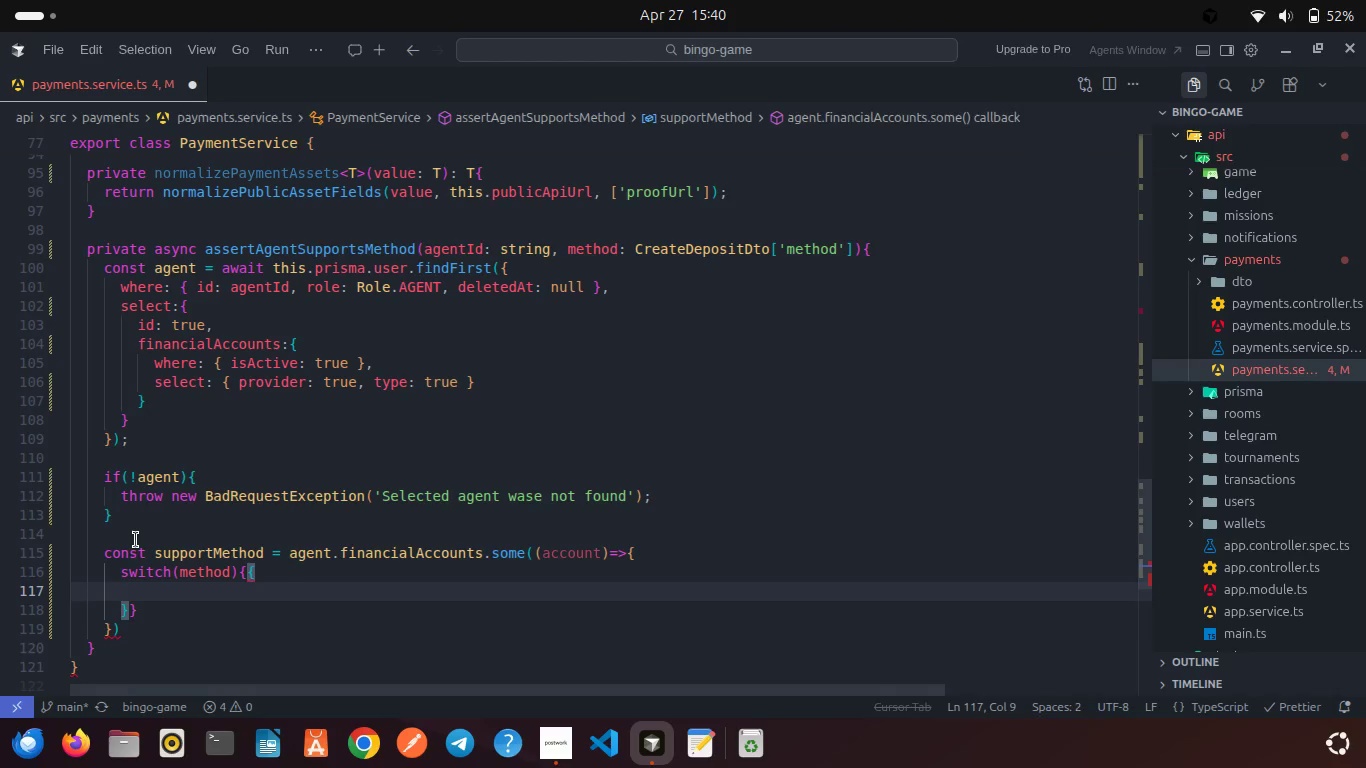 
key(Control+Z)
 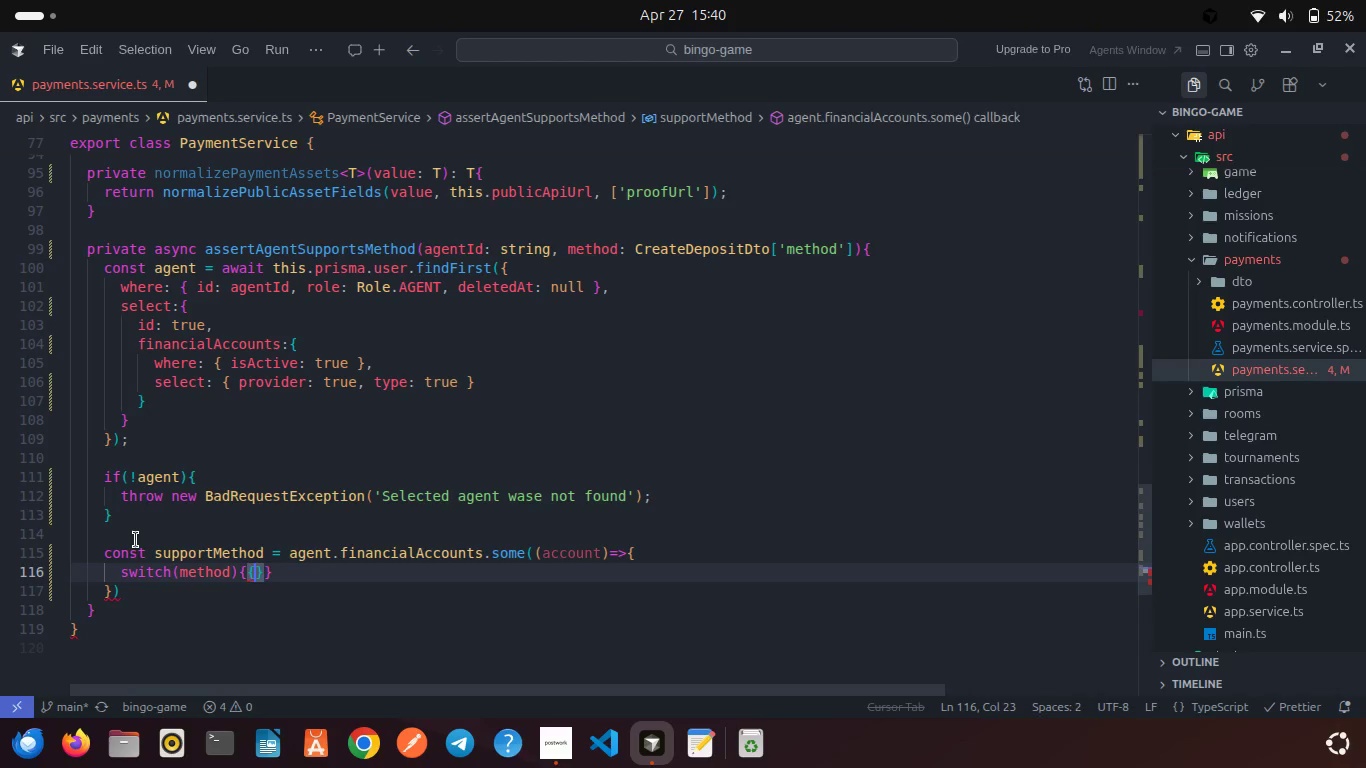 
key(Control+Z)
 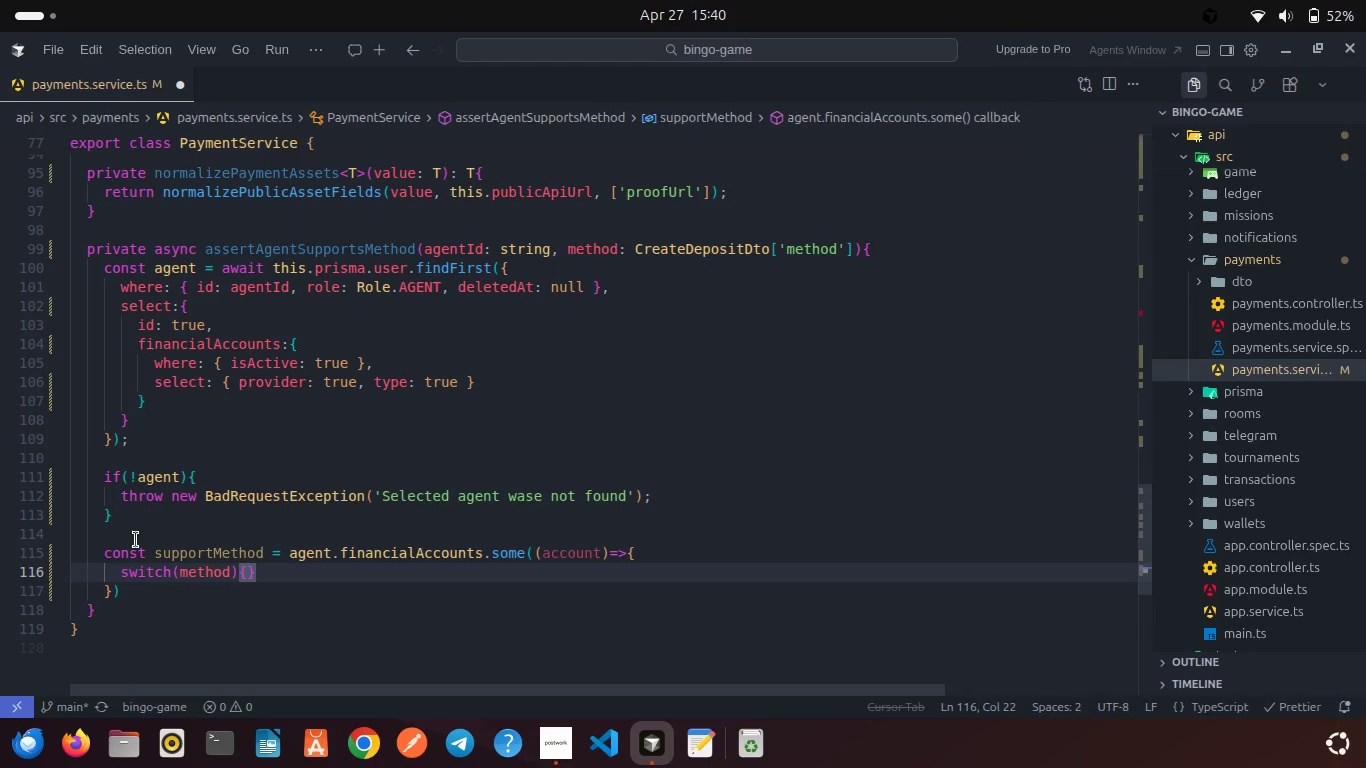 
key(Enter)
 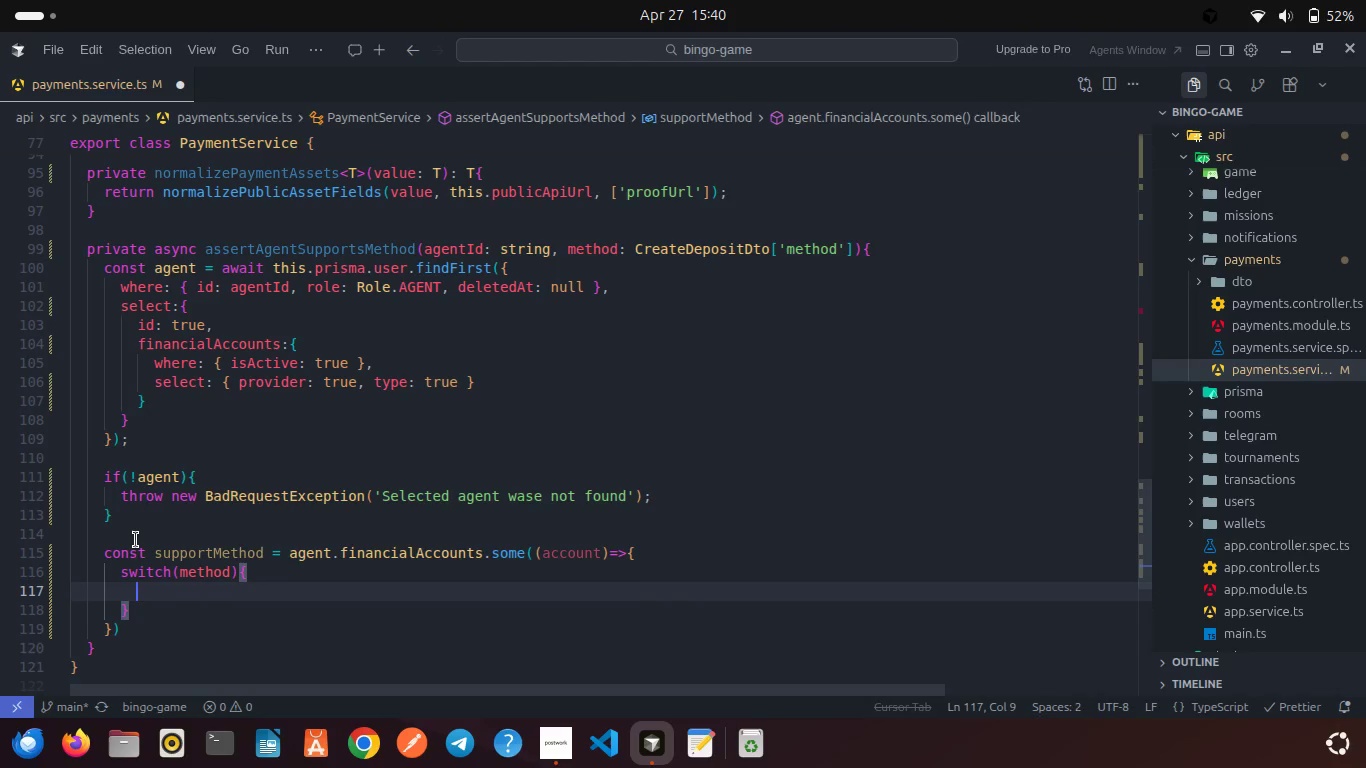 
type(case)
 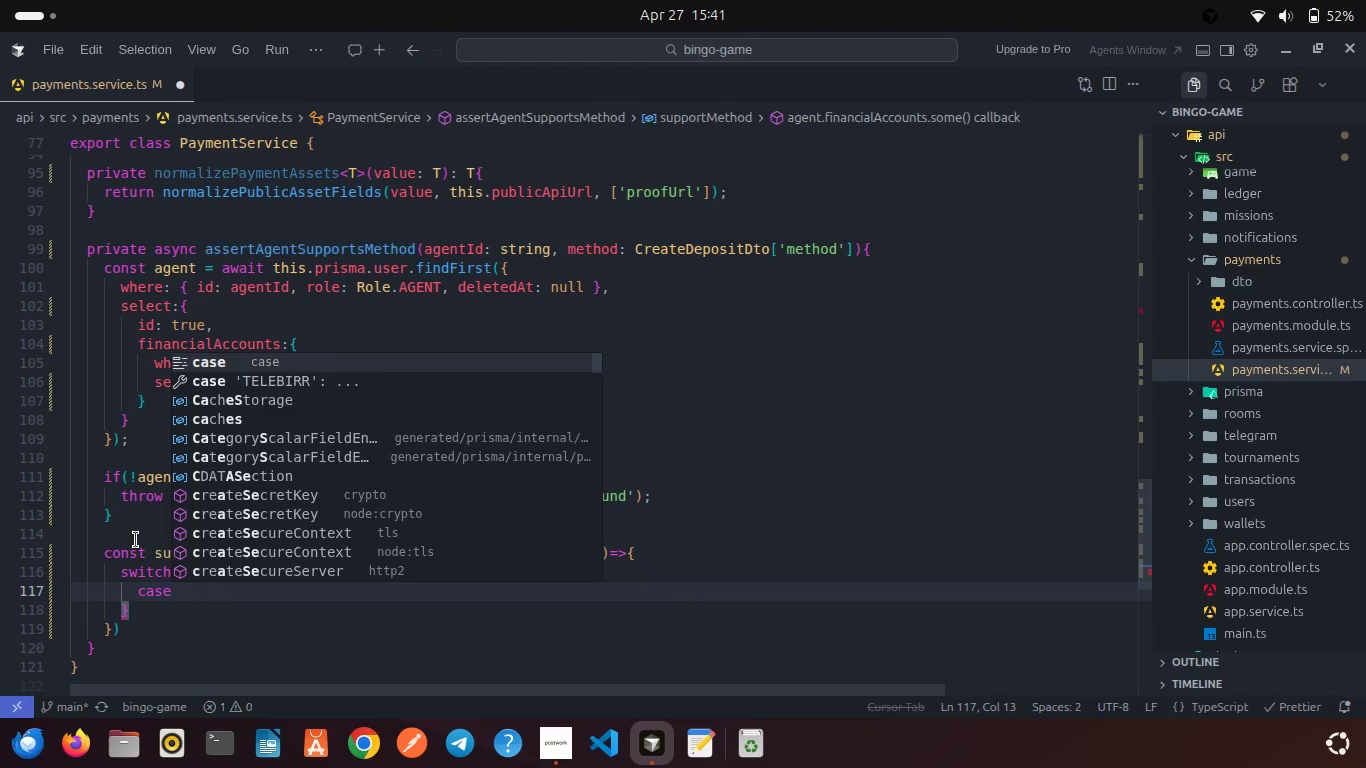 
key(Enter)
 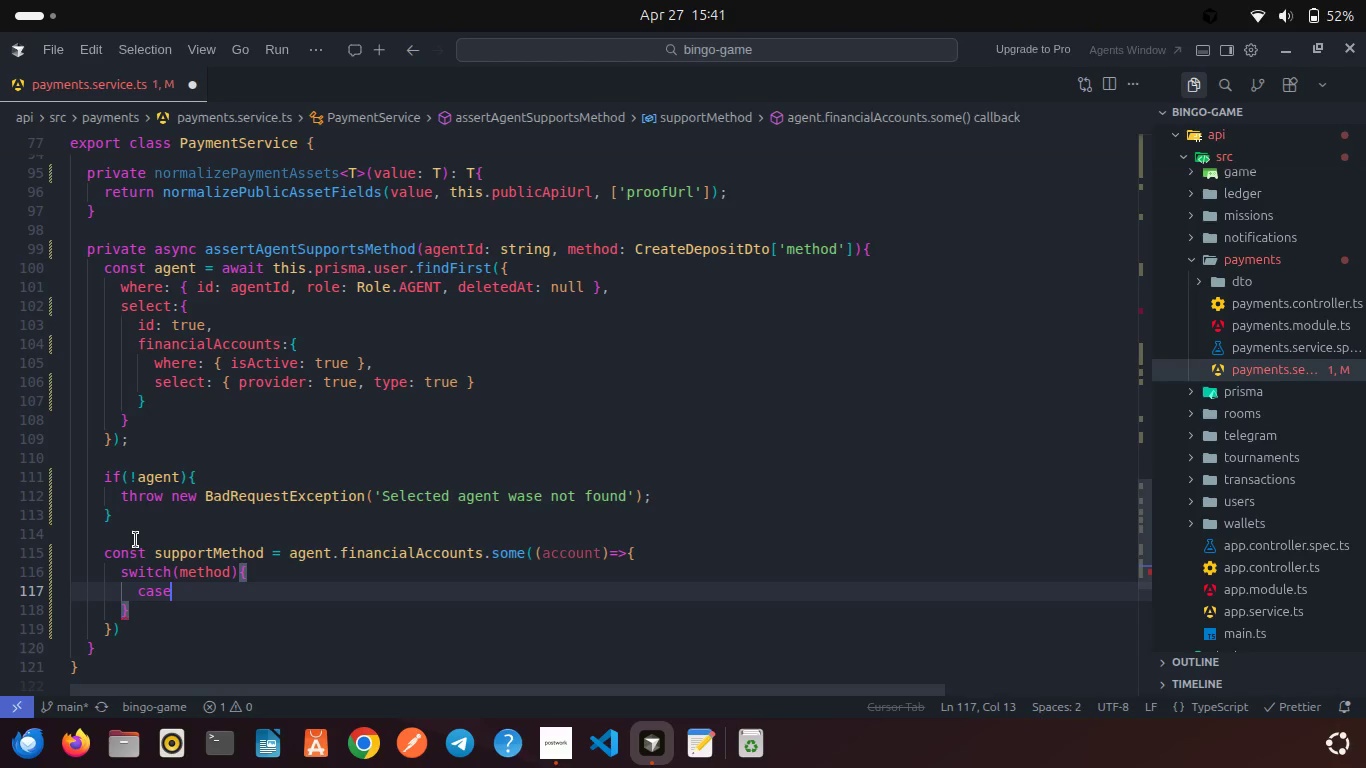 
hold_key(key=ShiftRight, duration=0.54)
 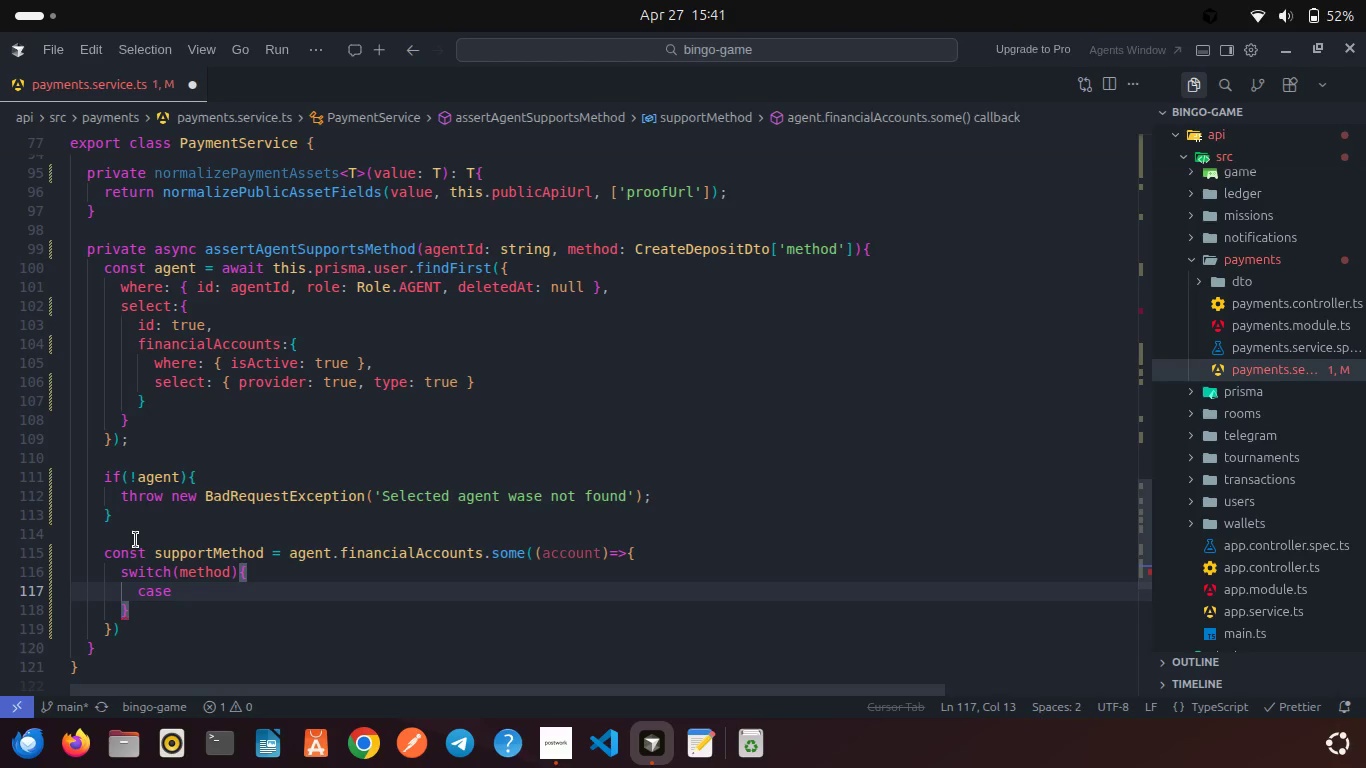 
type( 'TE)
 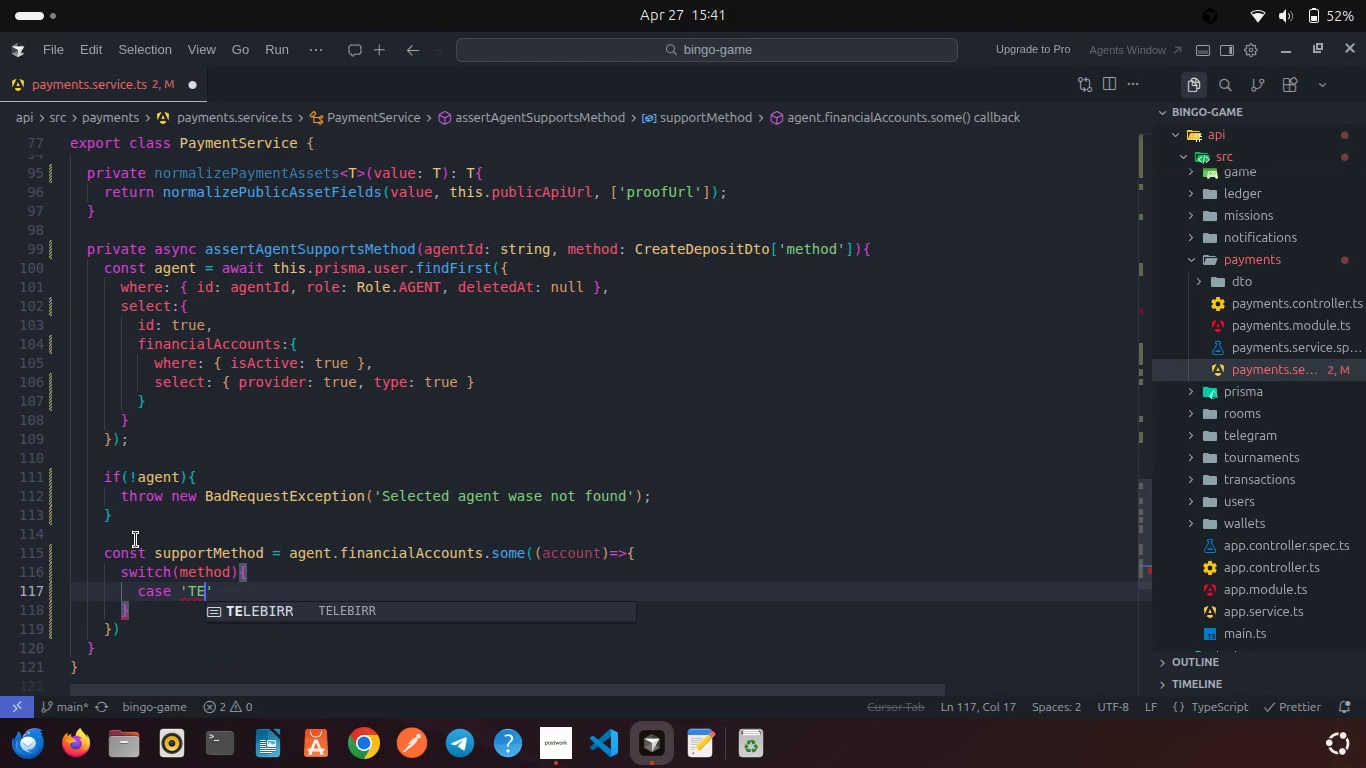 
key(Enter)
 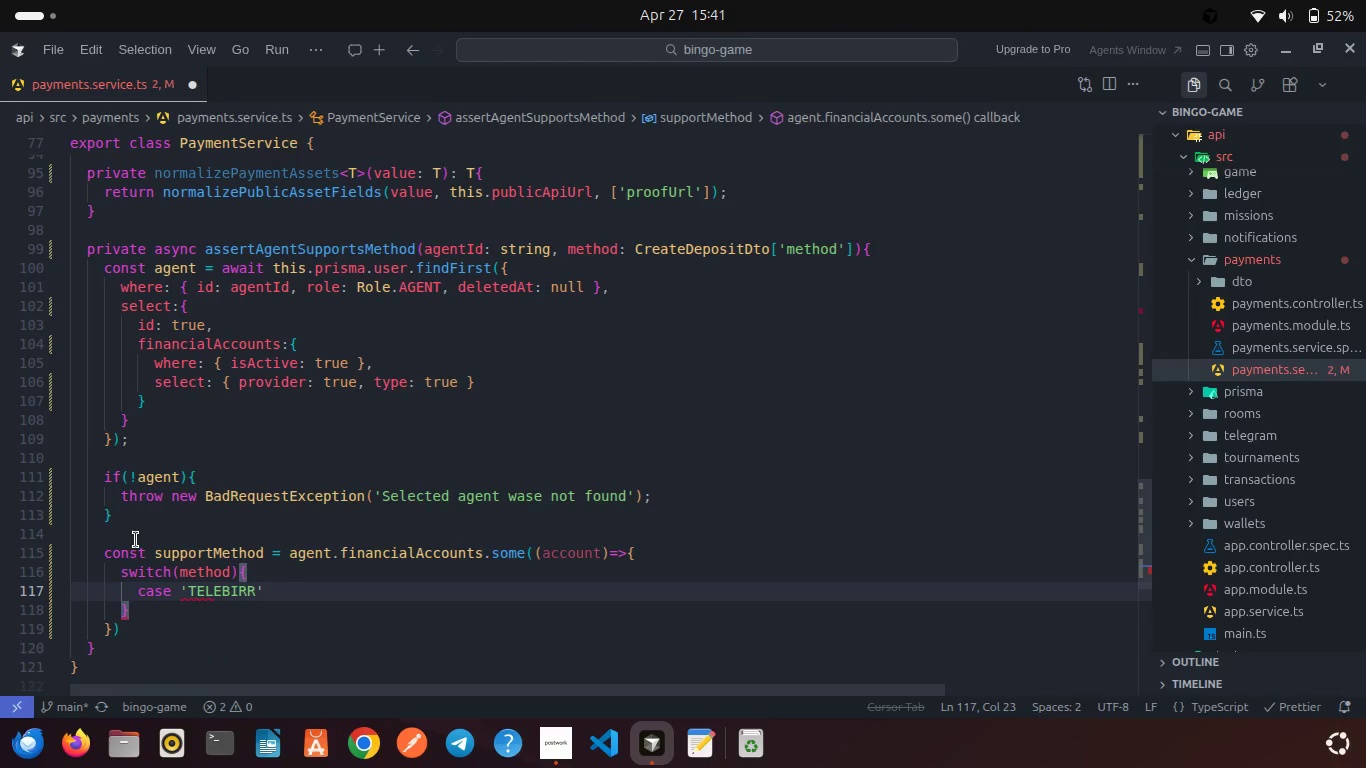 
key(ArrowRight)
 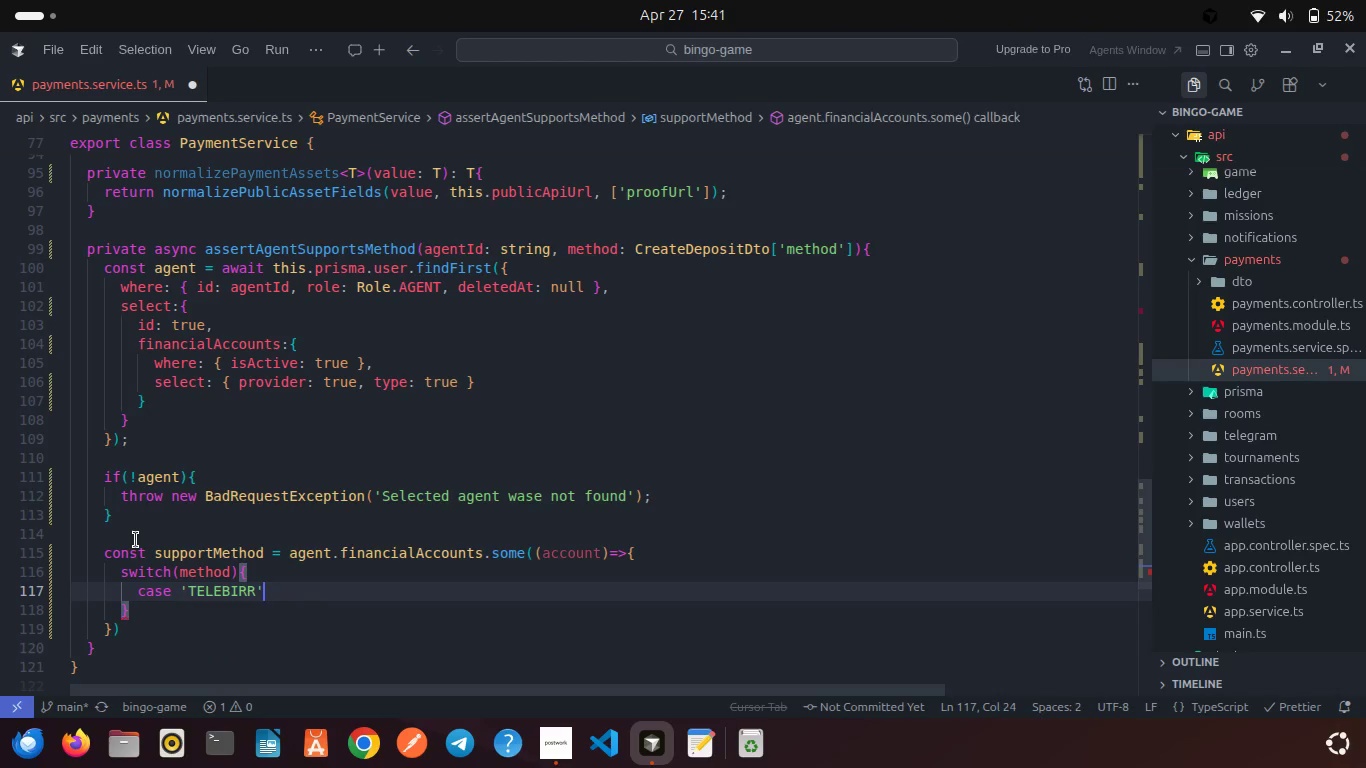 
key(Shift+Semicolon)
 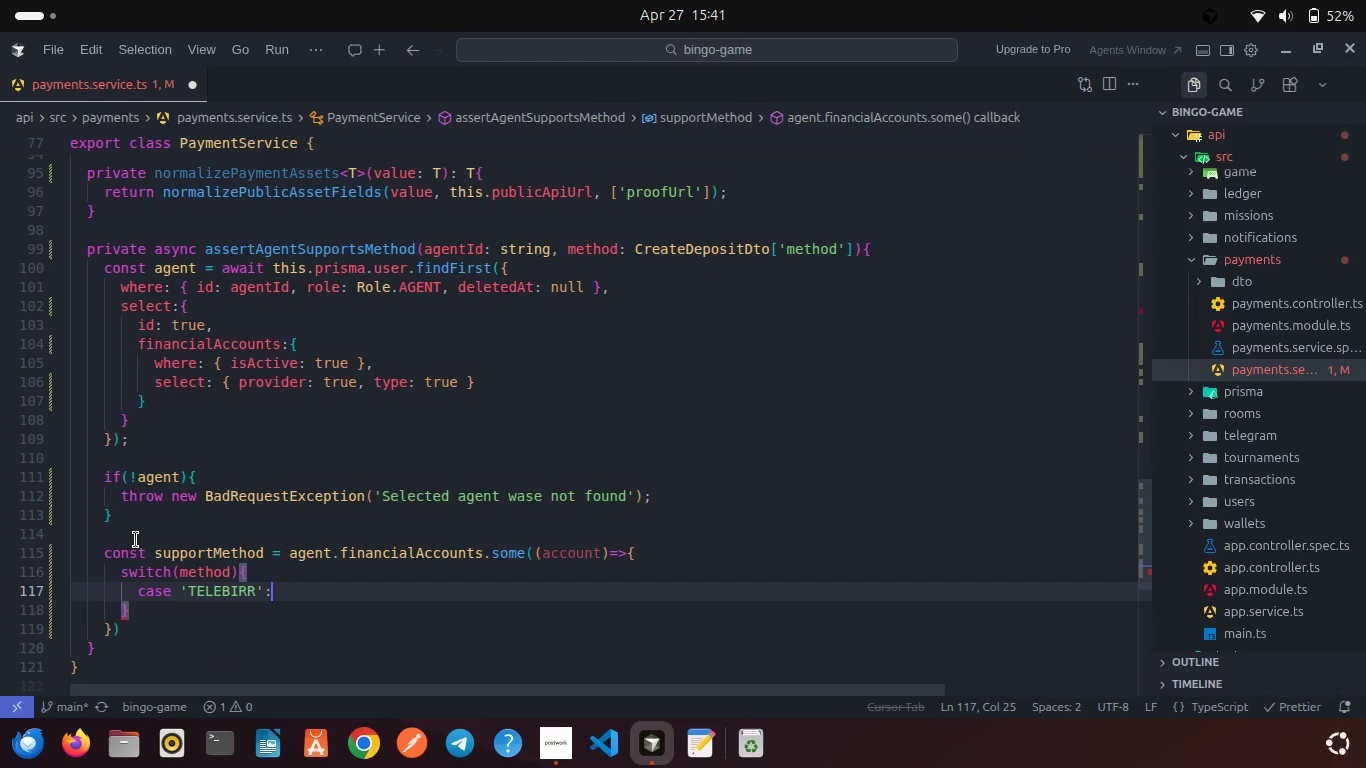 
key(Enter)
 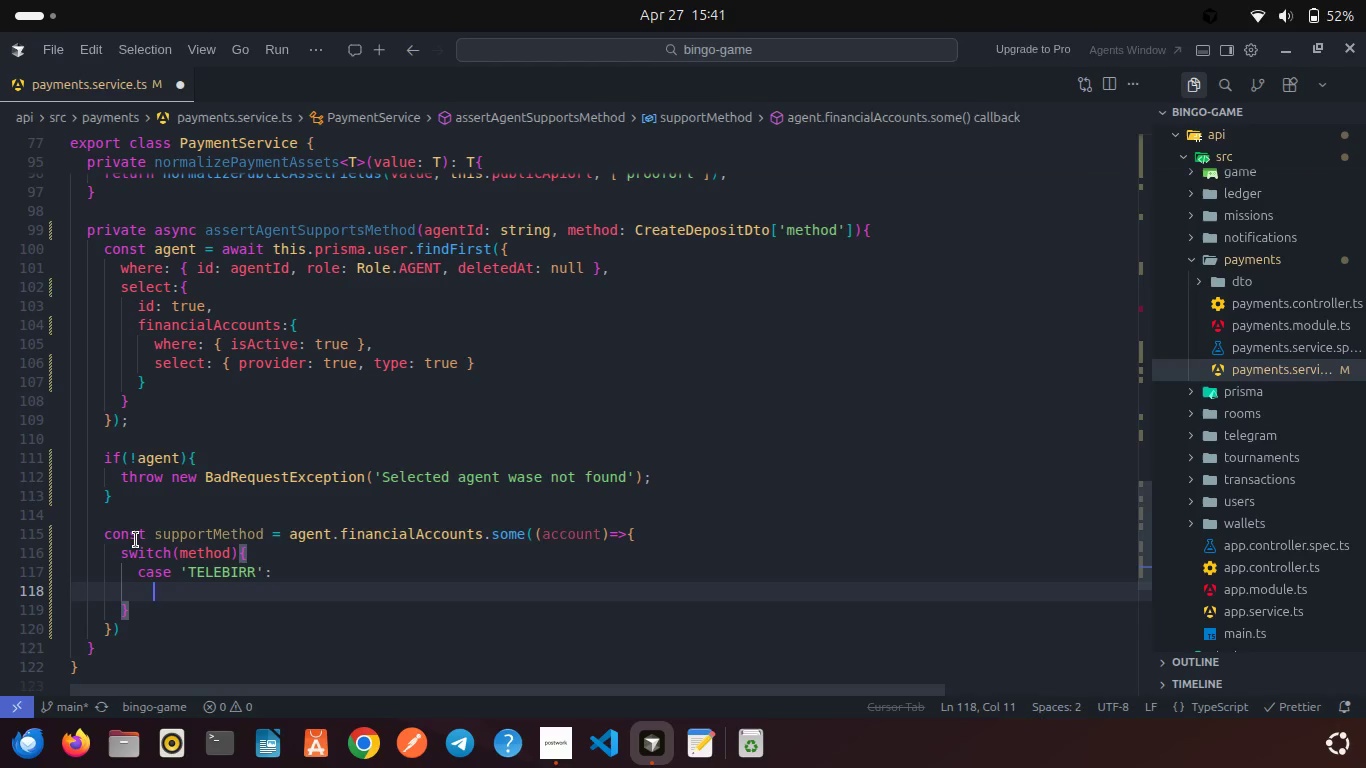 
type(RETUR)
key(Backspace)
key(Backspace)
key(Backspace)
key(Backspace)
type(retu)
key(Backspace)
key(Backspace)
key(Backspace)
key(Backspace)
key(Backspace)
type(ret)
 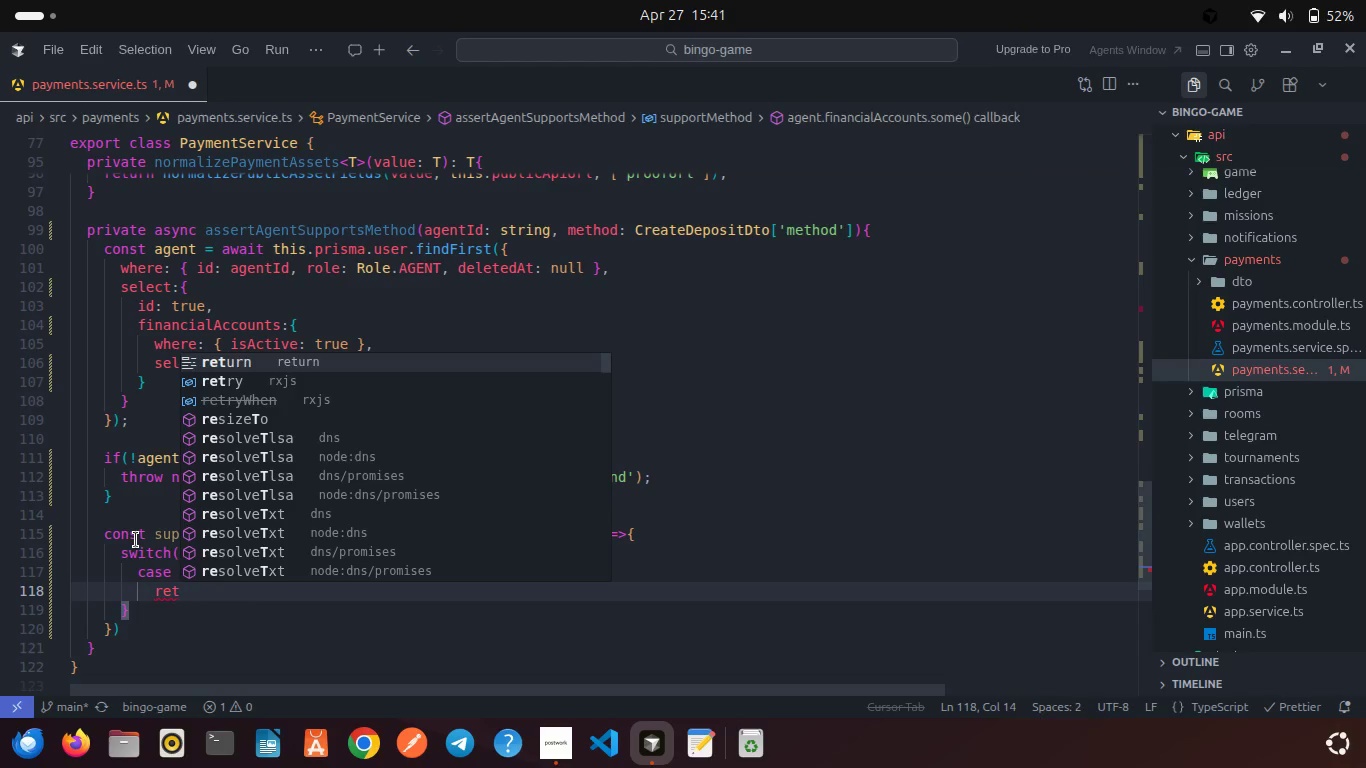 
key(Enter)
 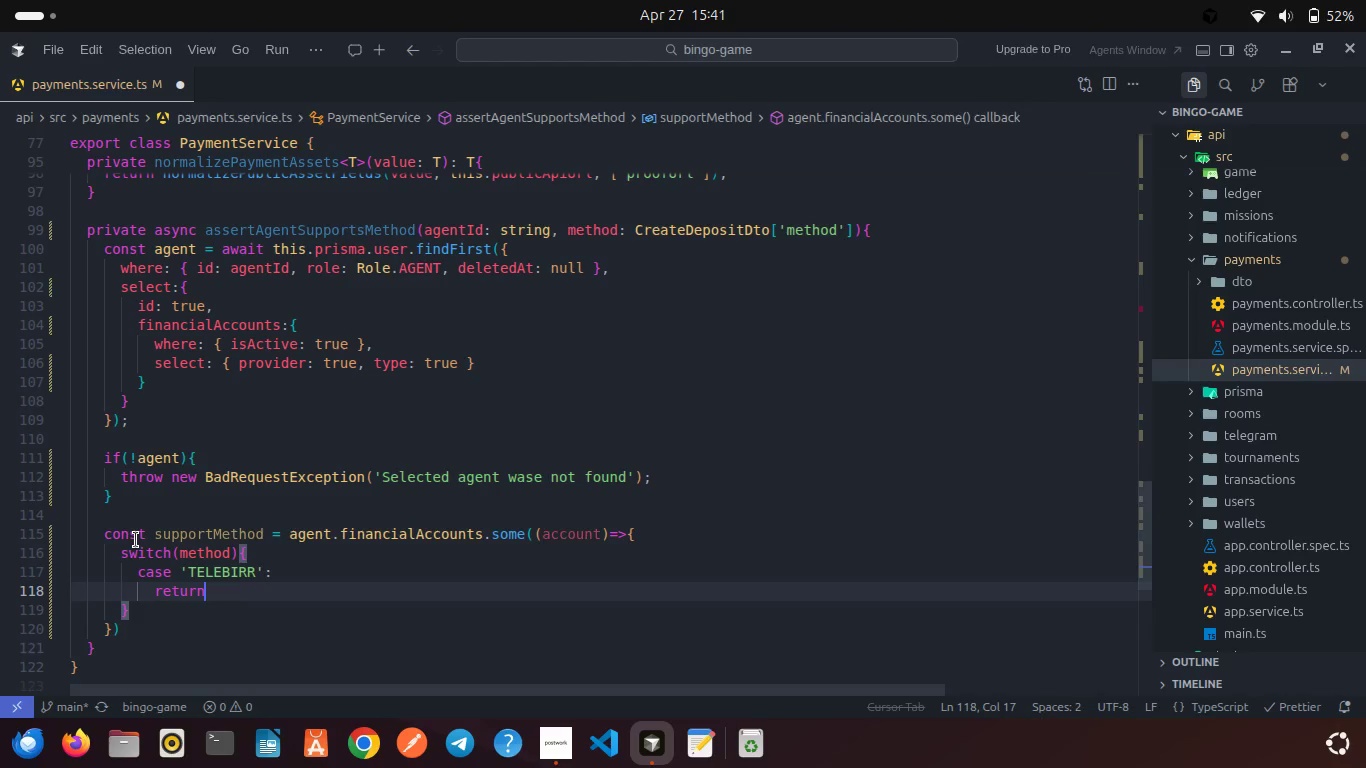 
type( accou)
 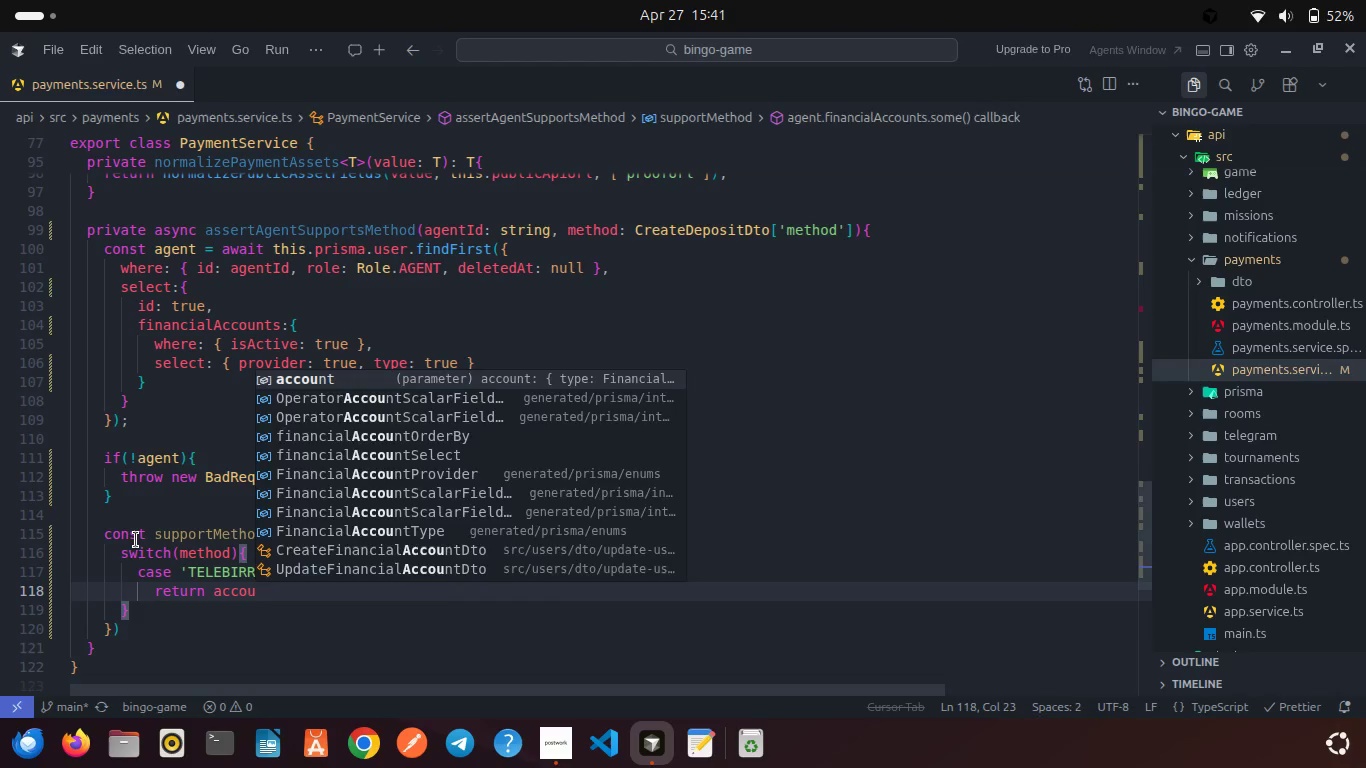 
key(Enter)
 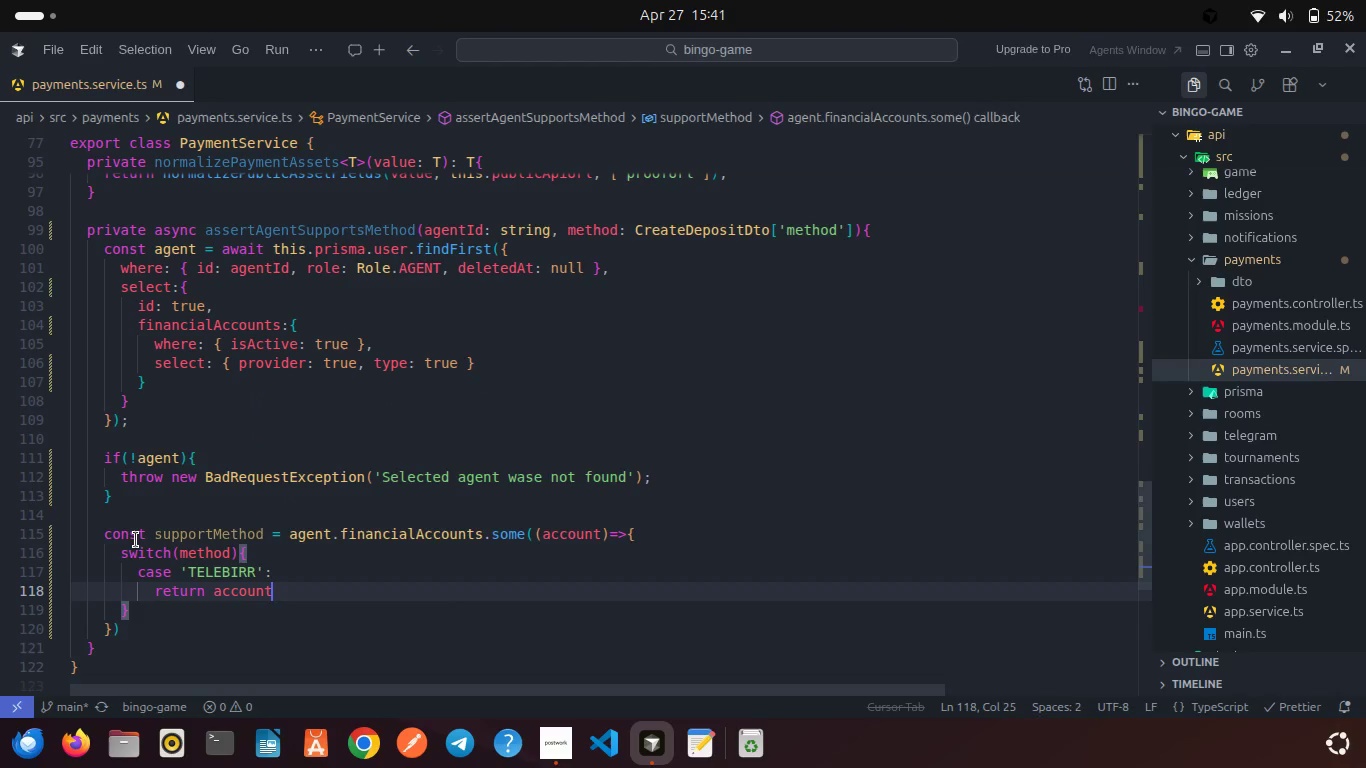 
type(..)
key(Backspace)
type(pr)
 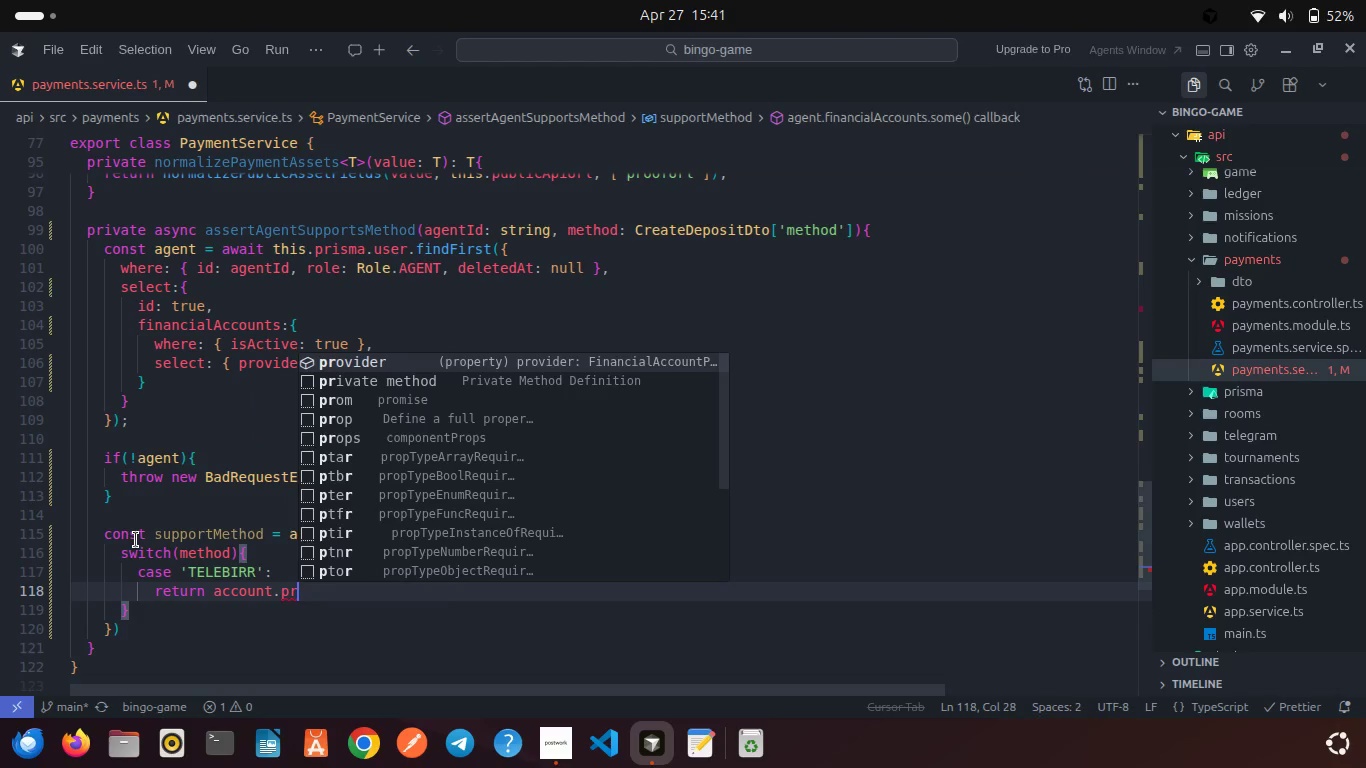 
key(Enter)
 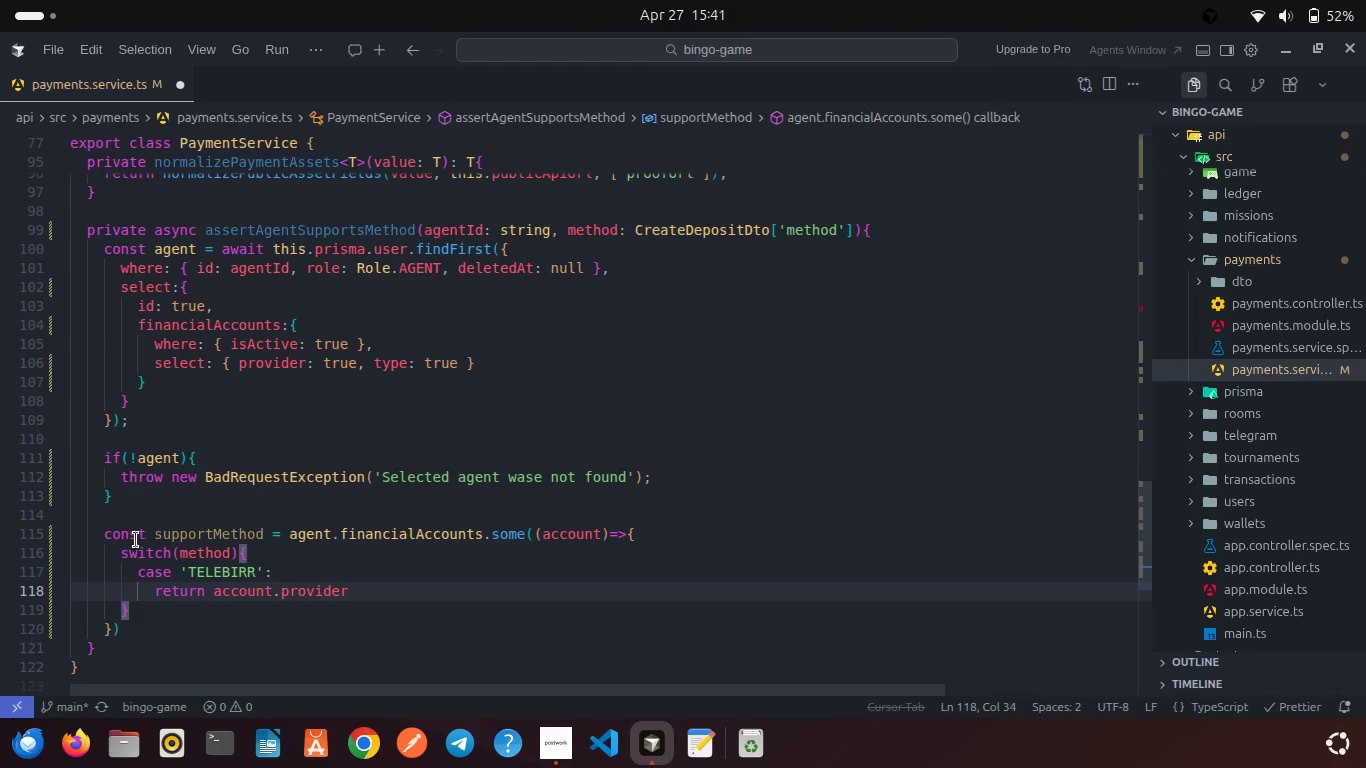 
wait(12.79)
 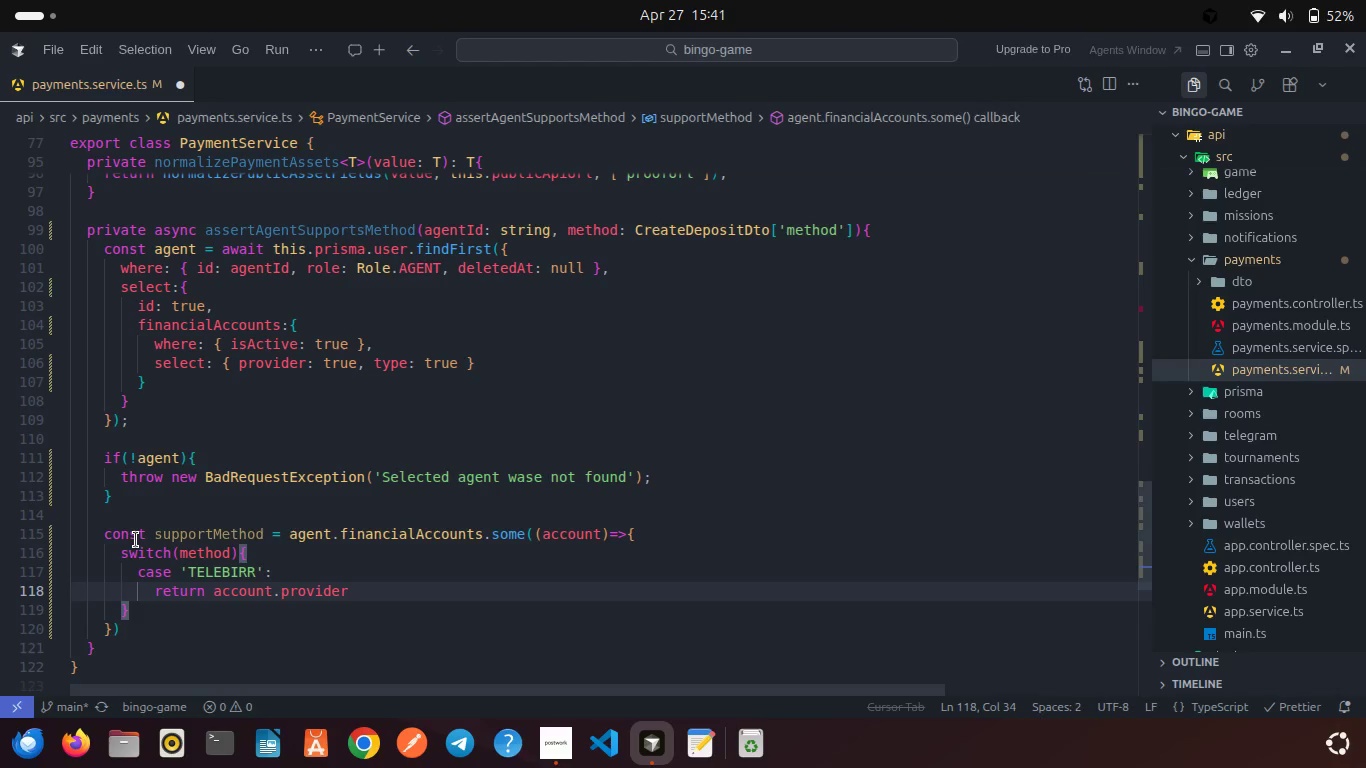 
type( === Fin)
 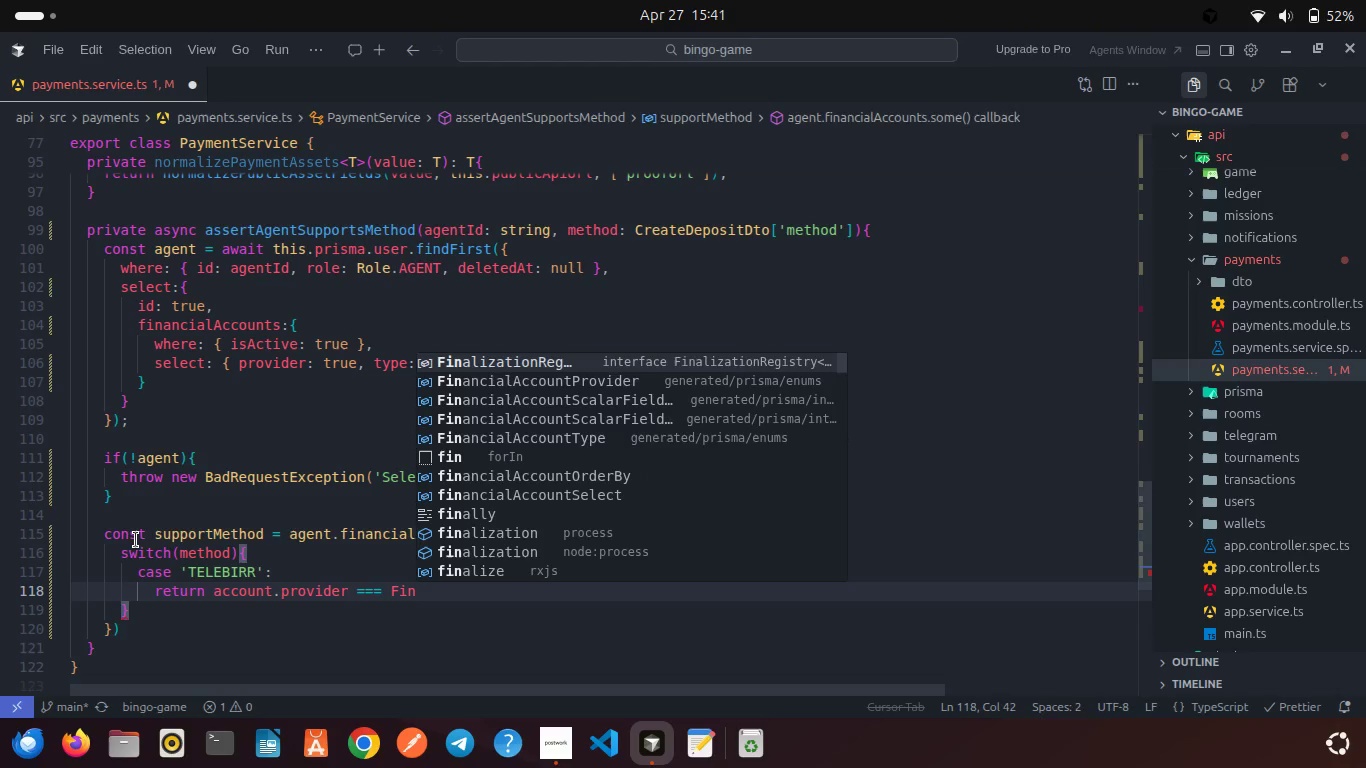 
key(ArrowDown)
 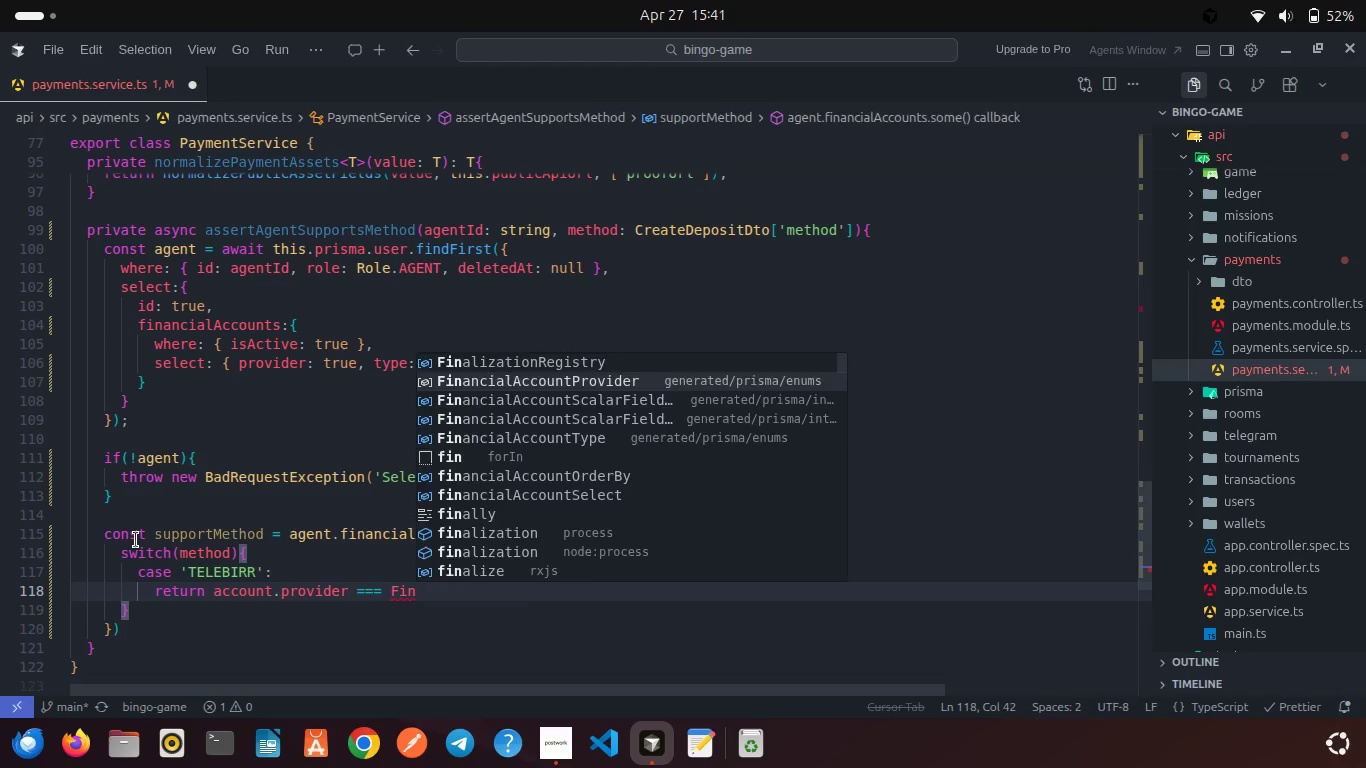 
key(Enter)
 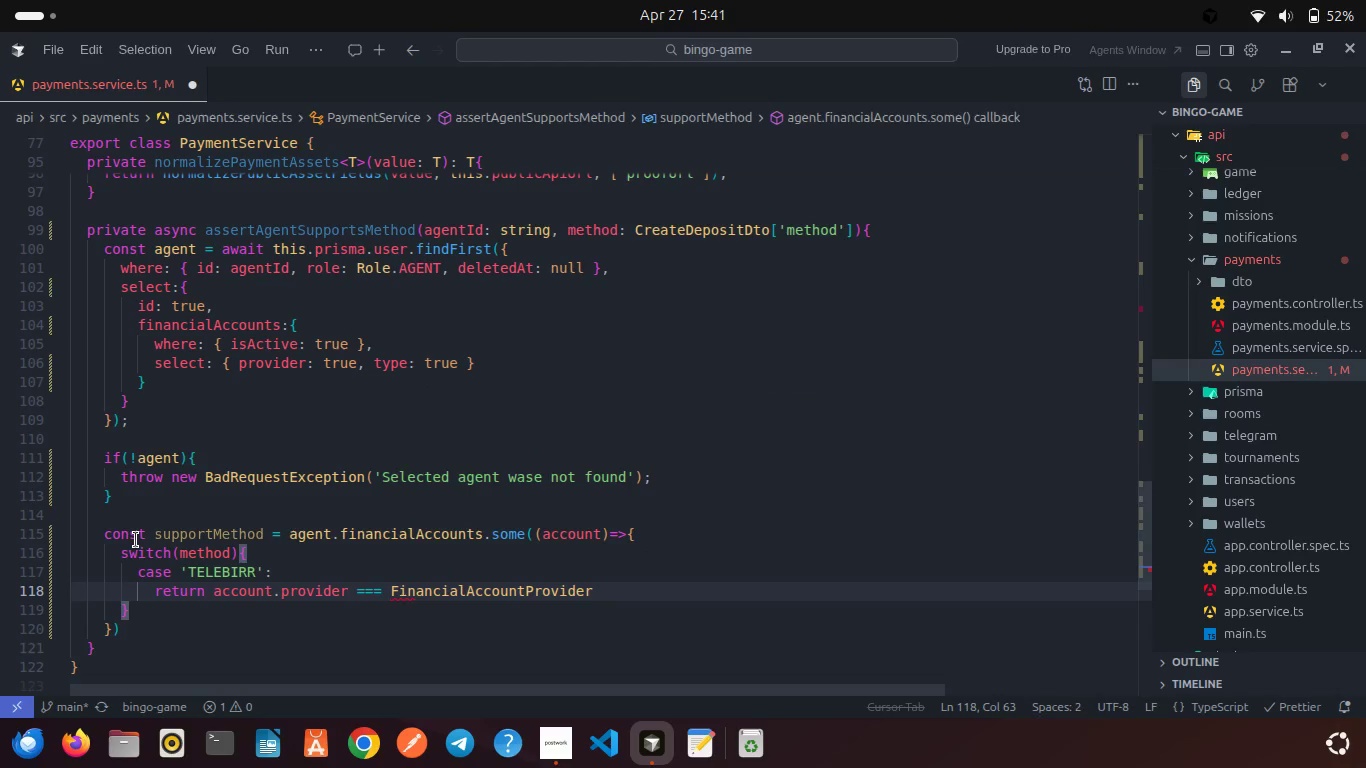 
key(Period)
 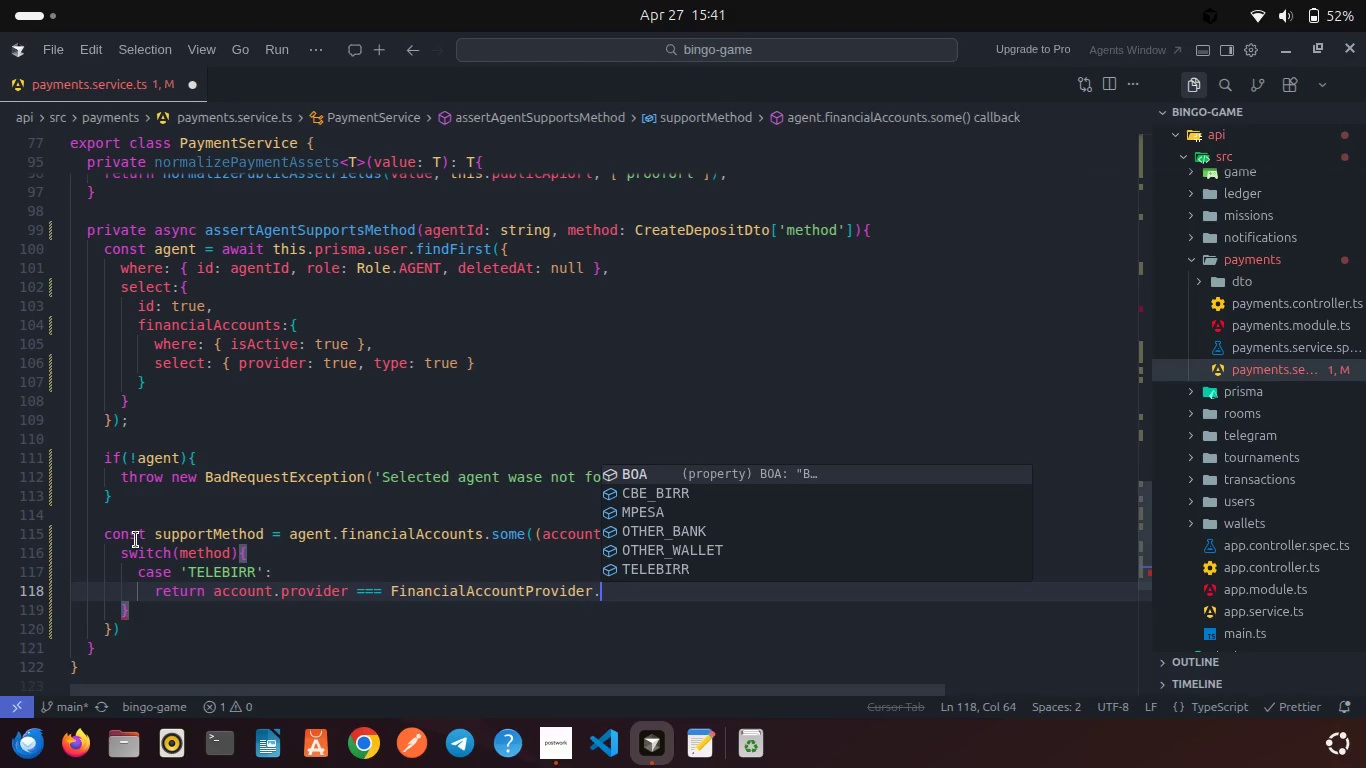 
key(Shift+T)
 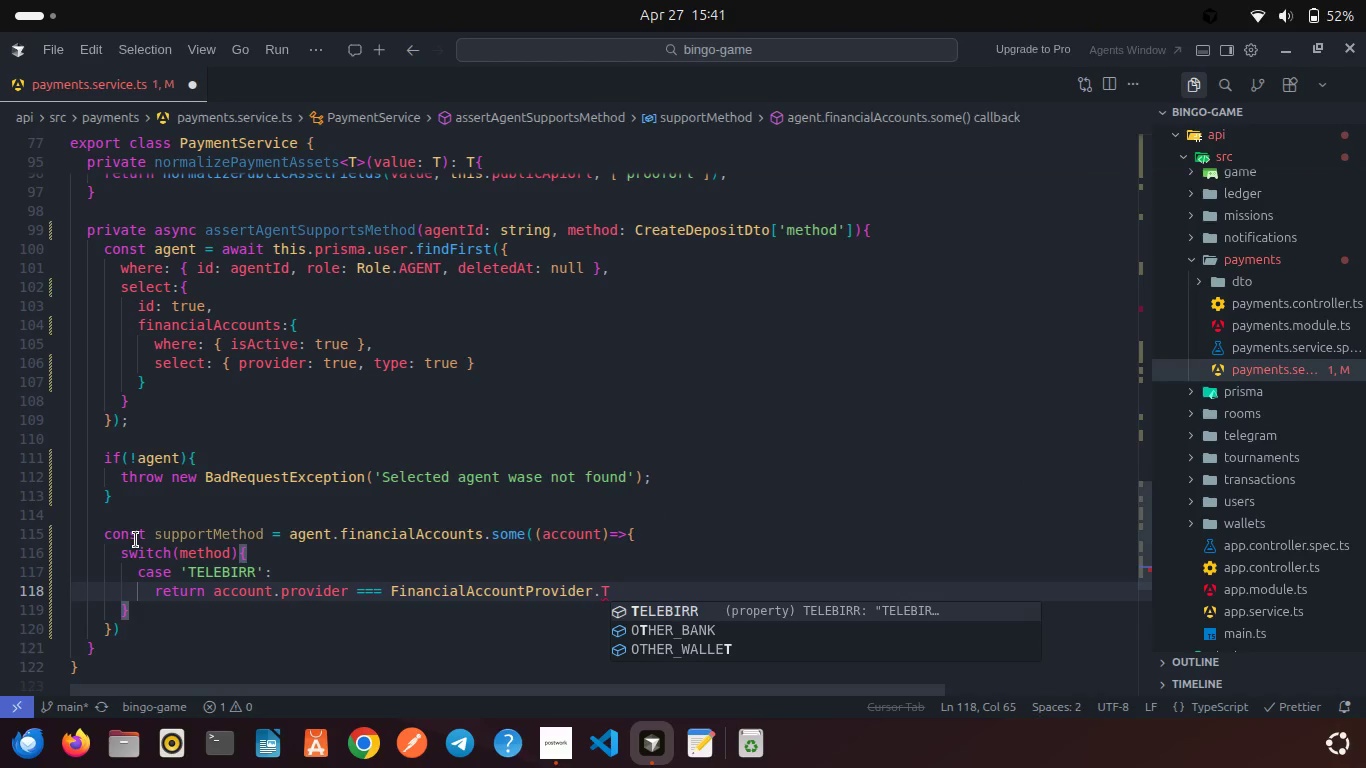 
key(Enter)
 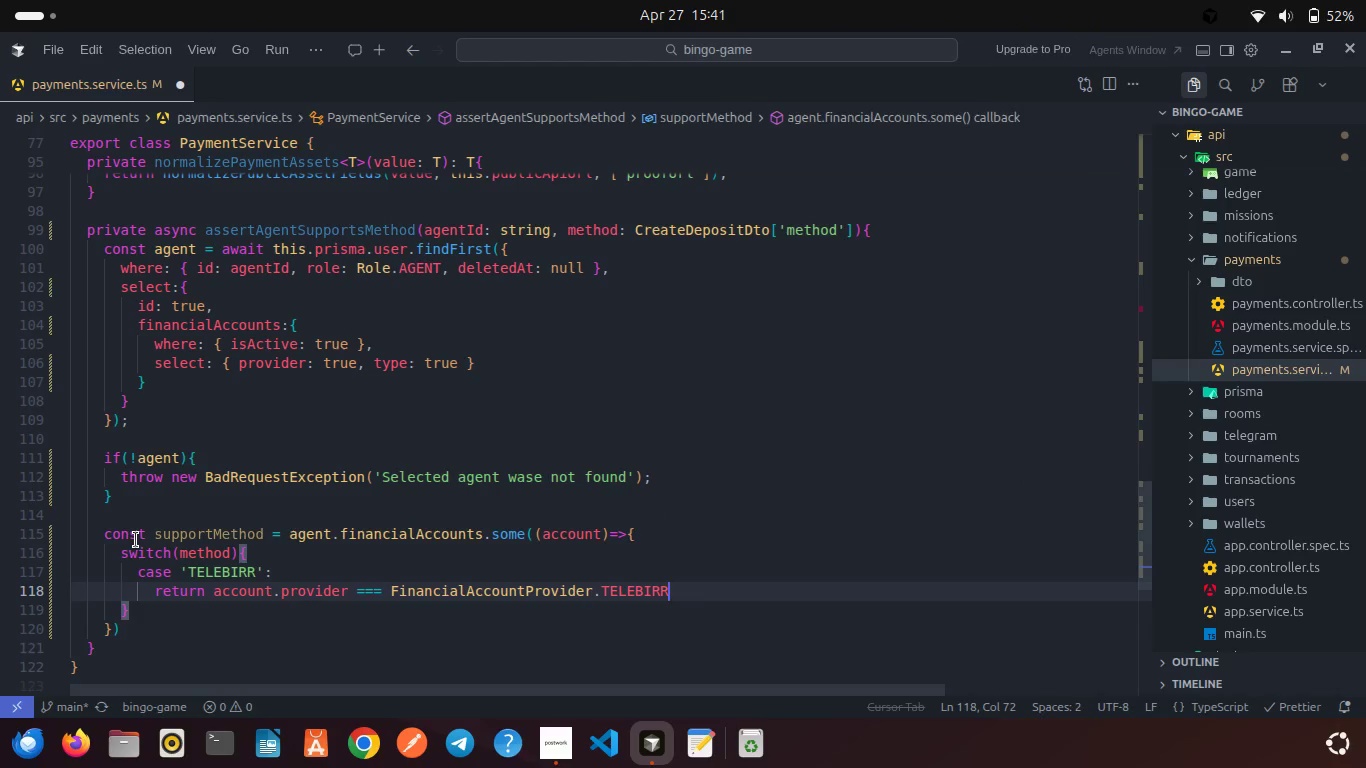 
key(Semicolon)
 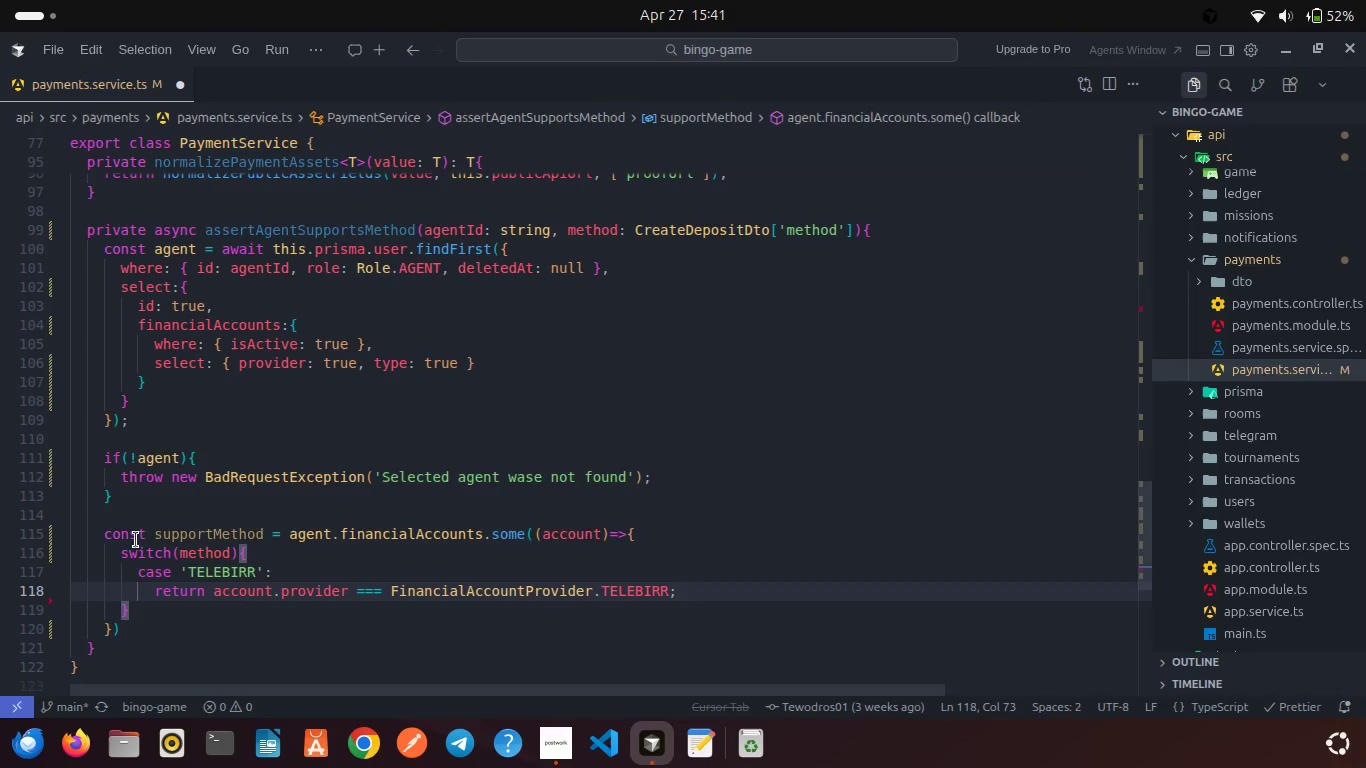 
key(Enter)
 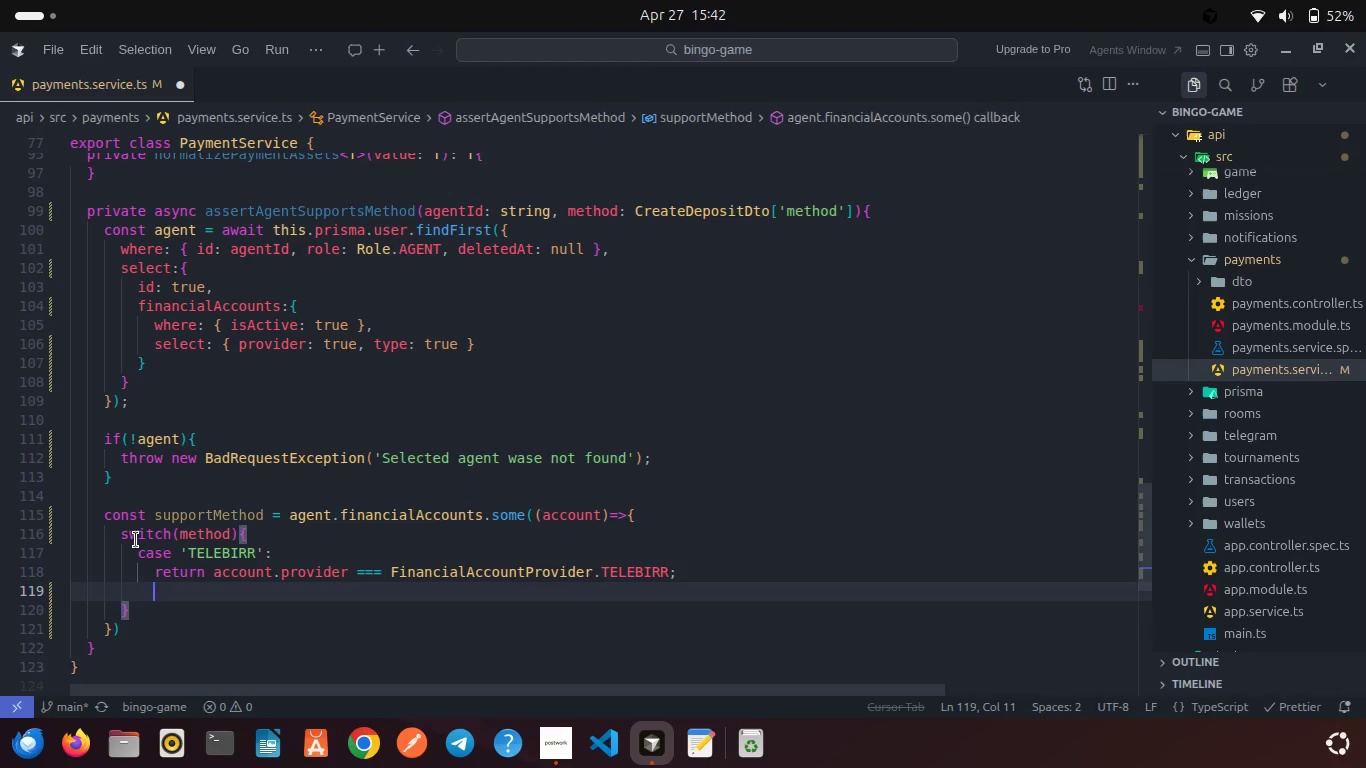 
wait(11.38)
 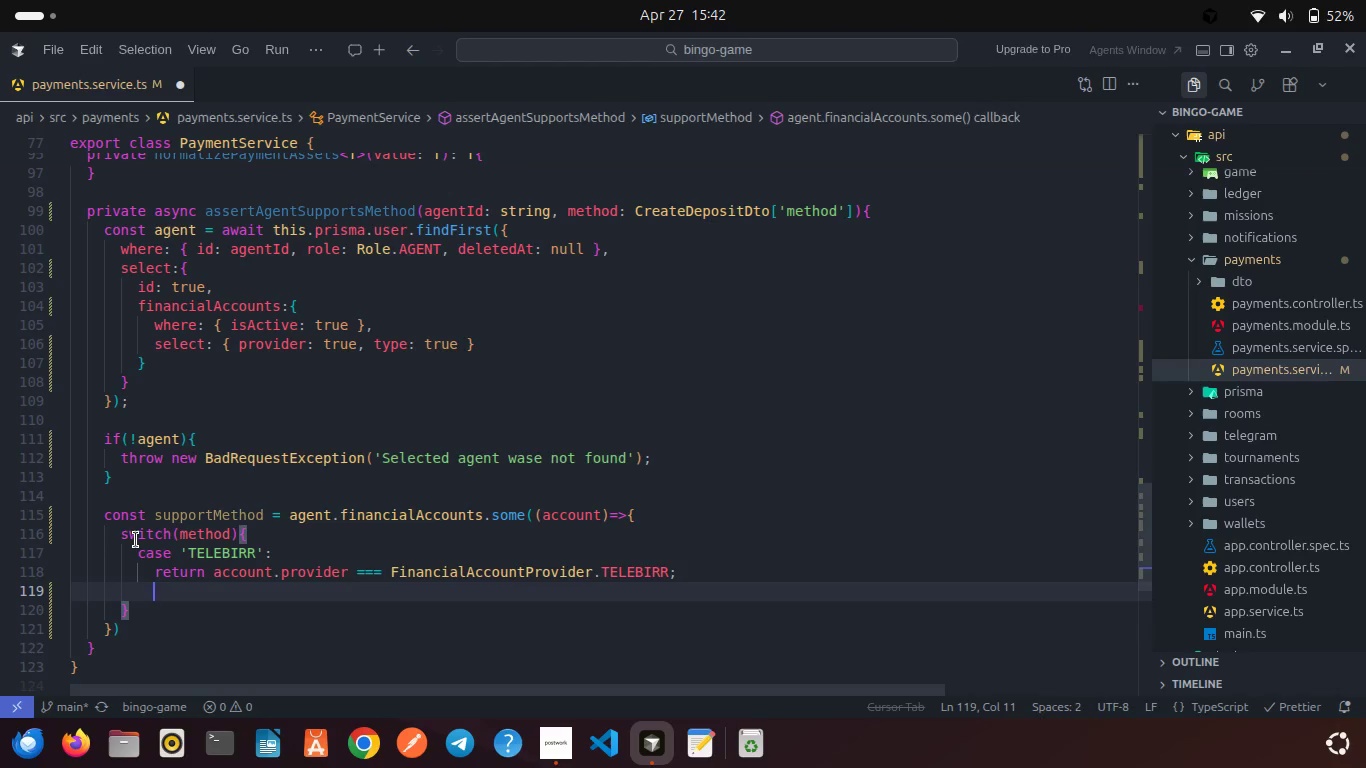 
key(Backspace)
type(case 'm)
 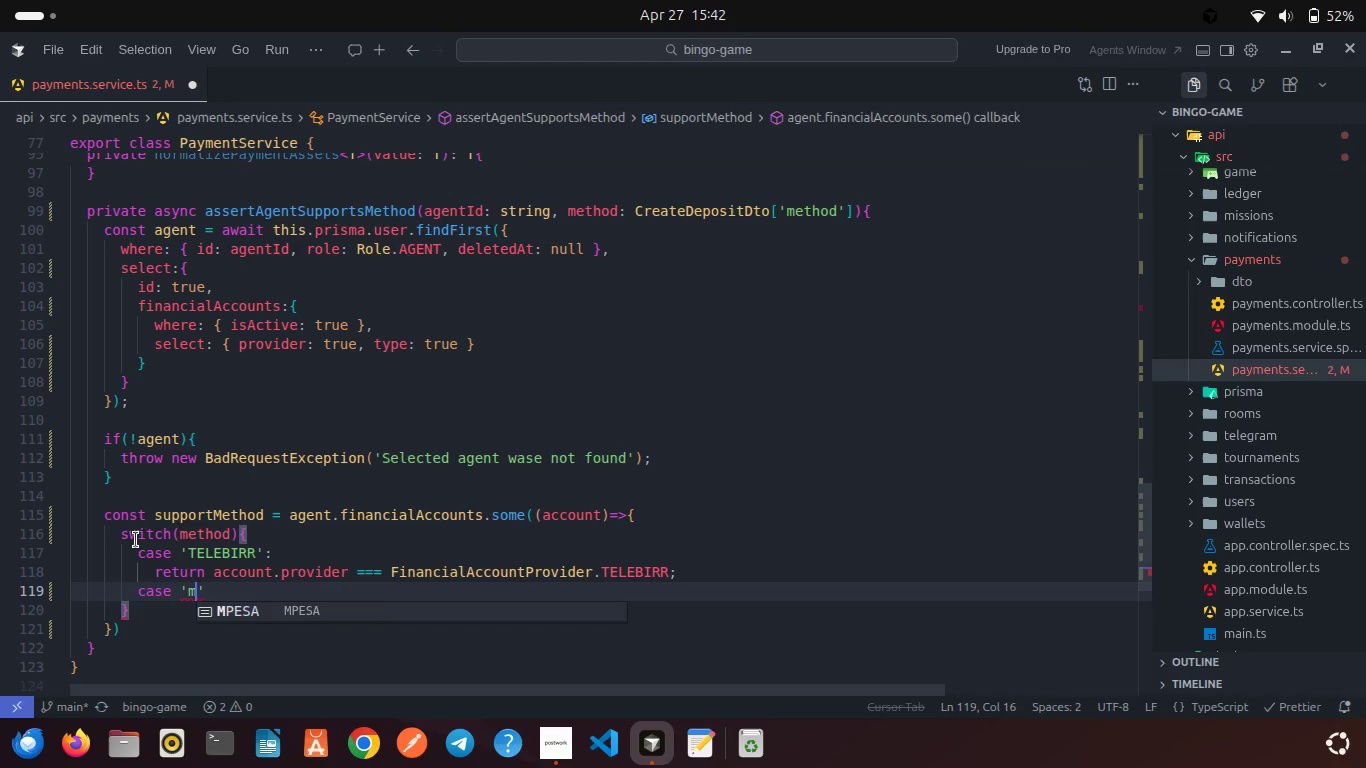 
key(Enter)
 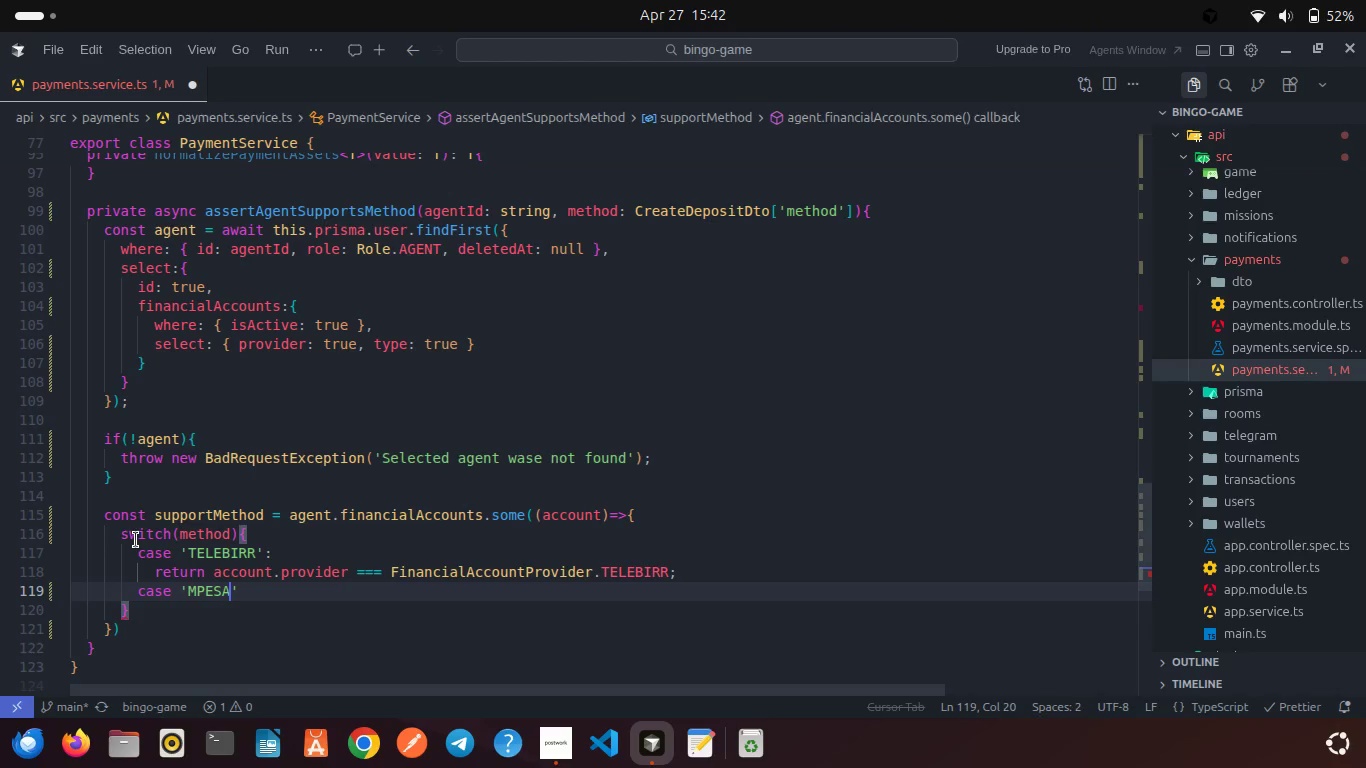 
key(ArrowRight)
 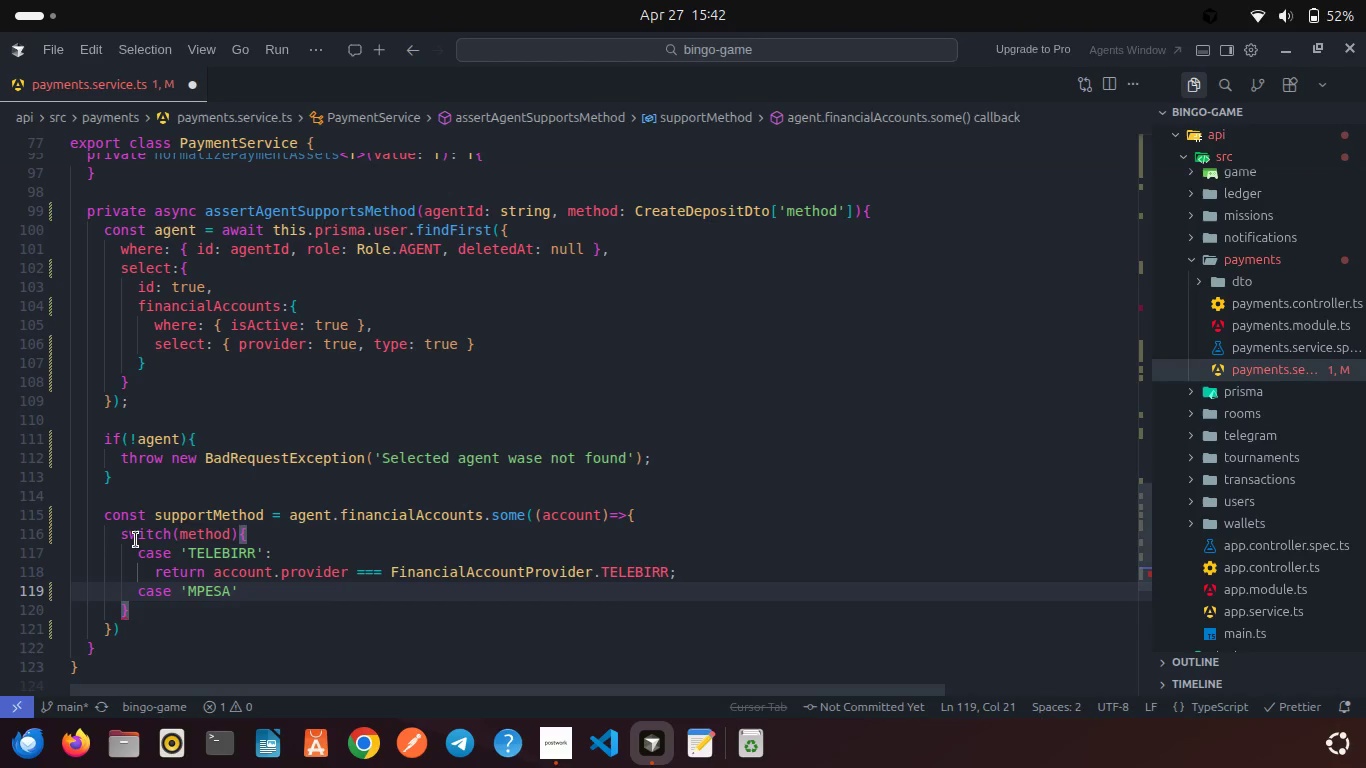 
key(Shift+Semicolon)
 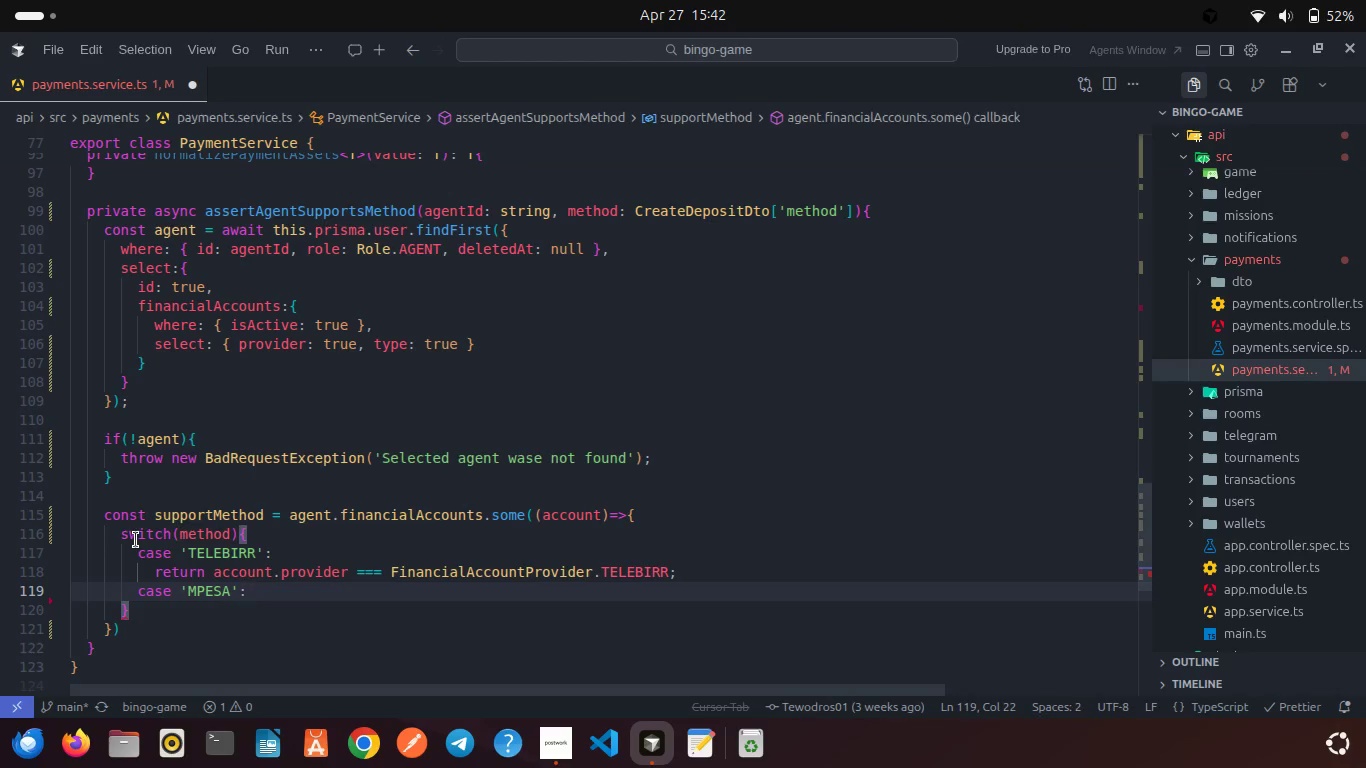 
key(Enter)
 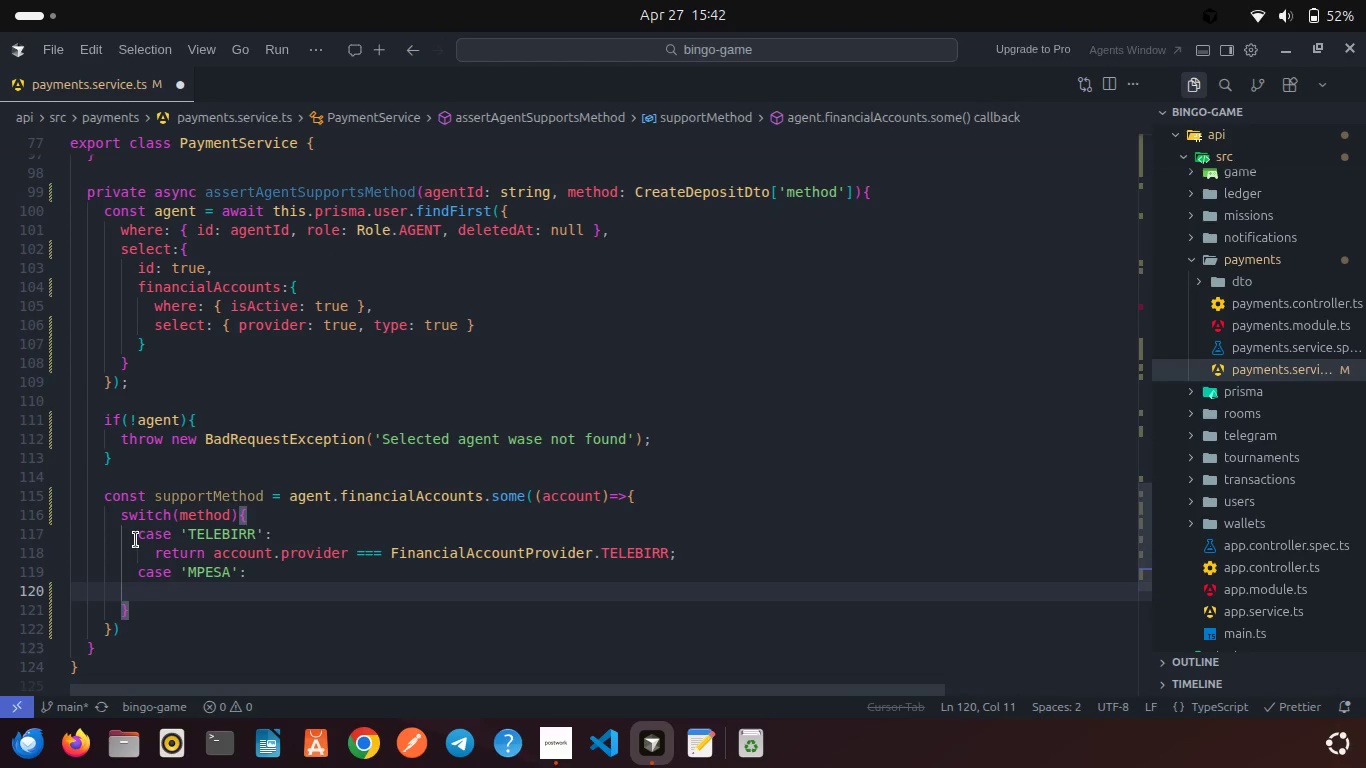 
type(retur)
 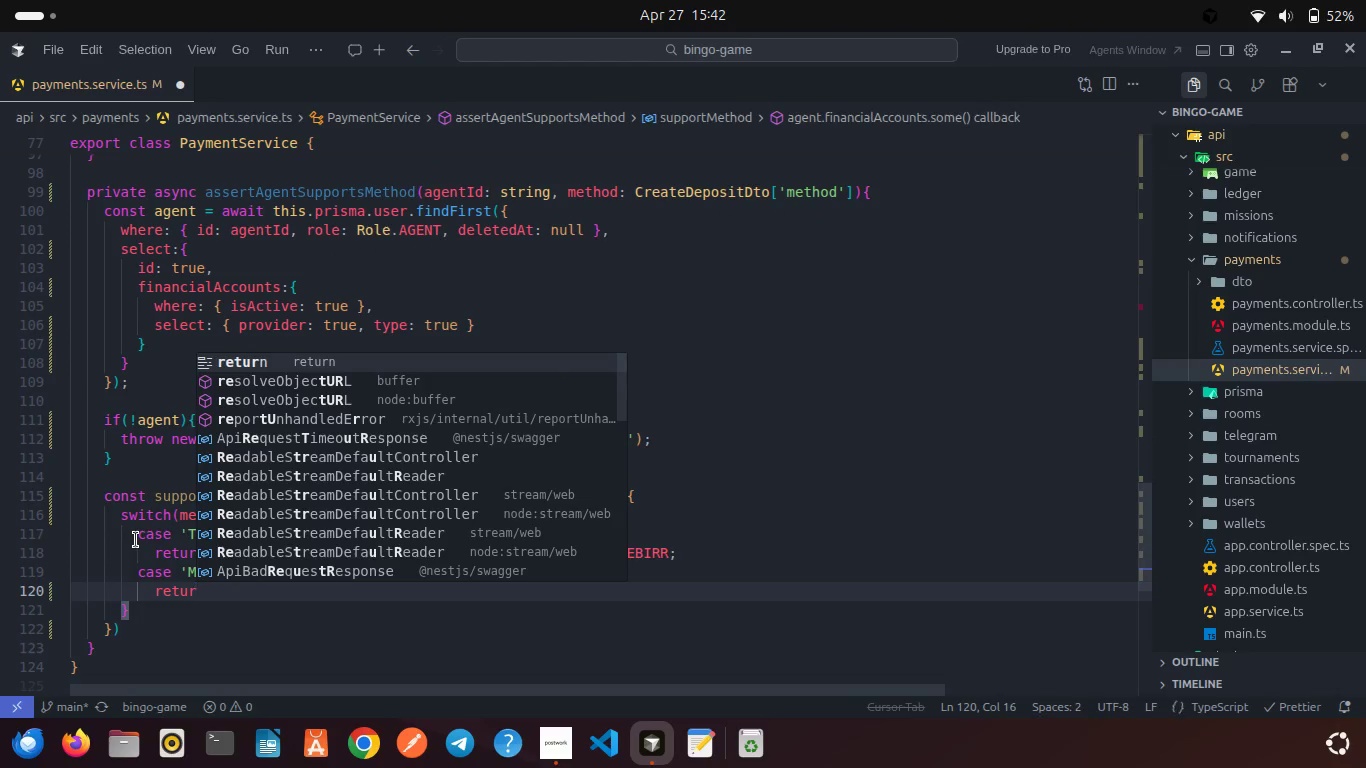 
key(Enter)
 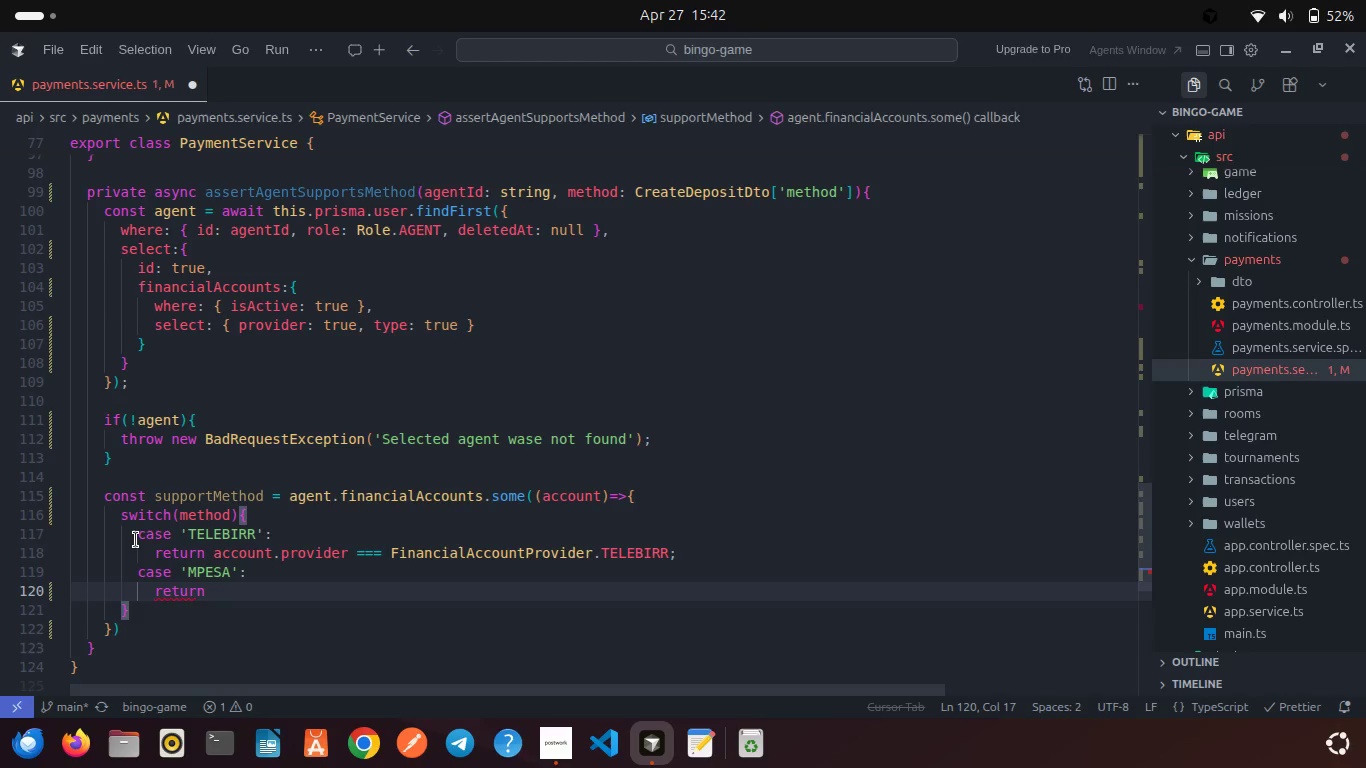 
type( account)
 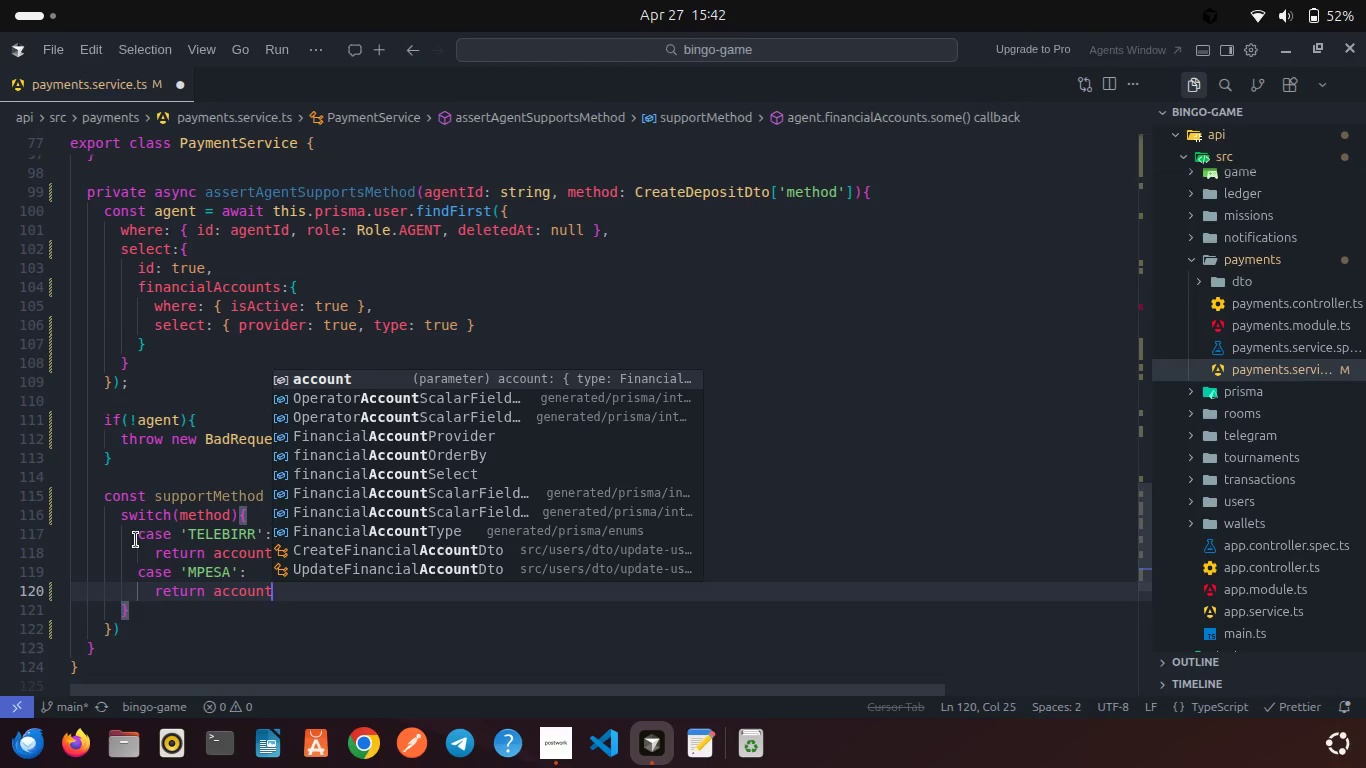 
key(Enter)
 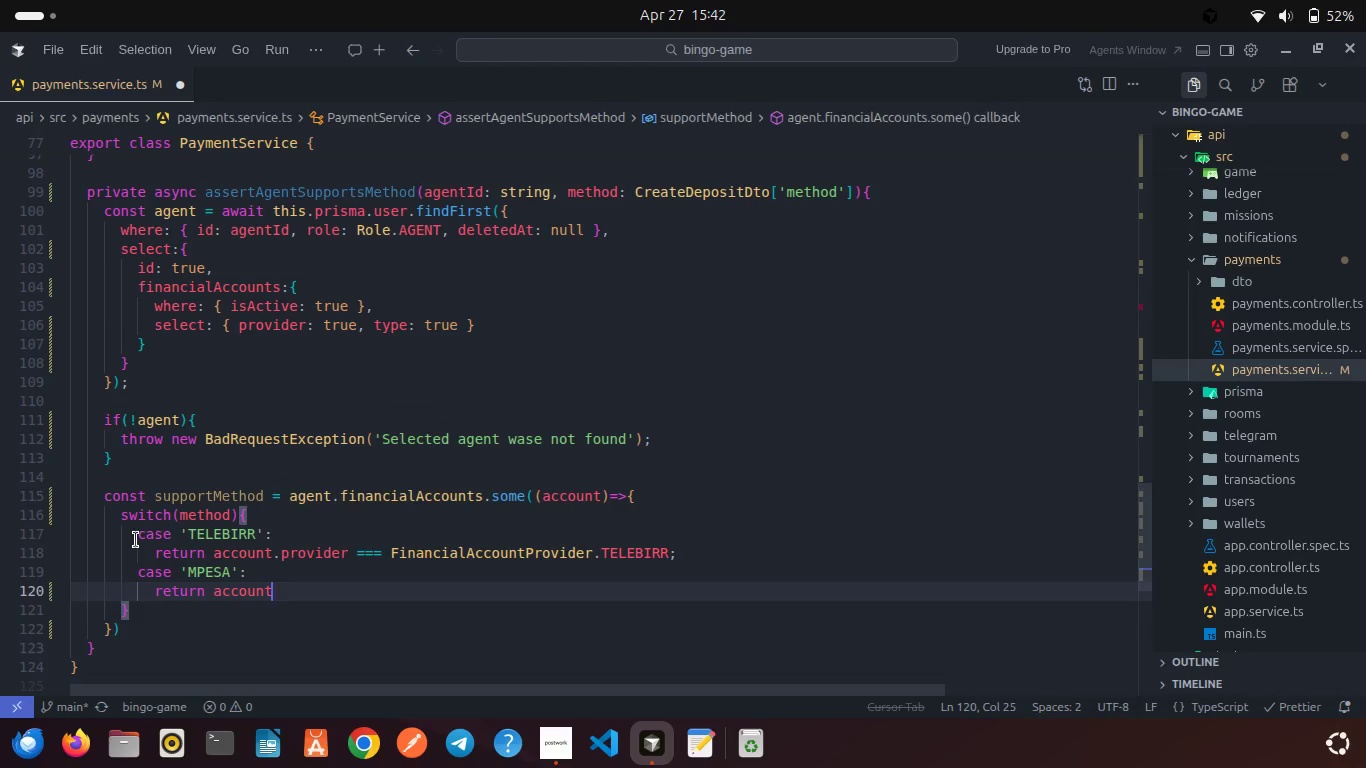 
type(.pr)
 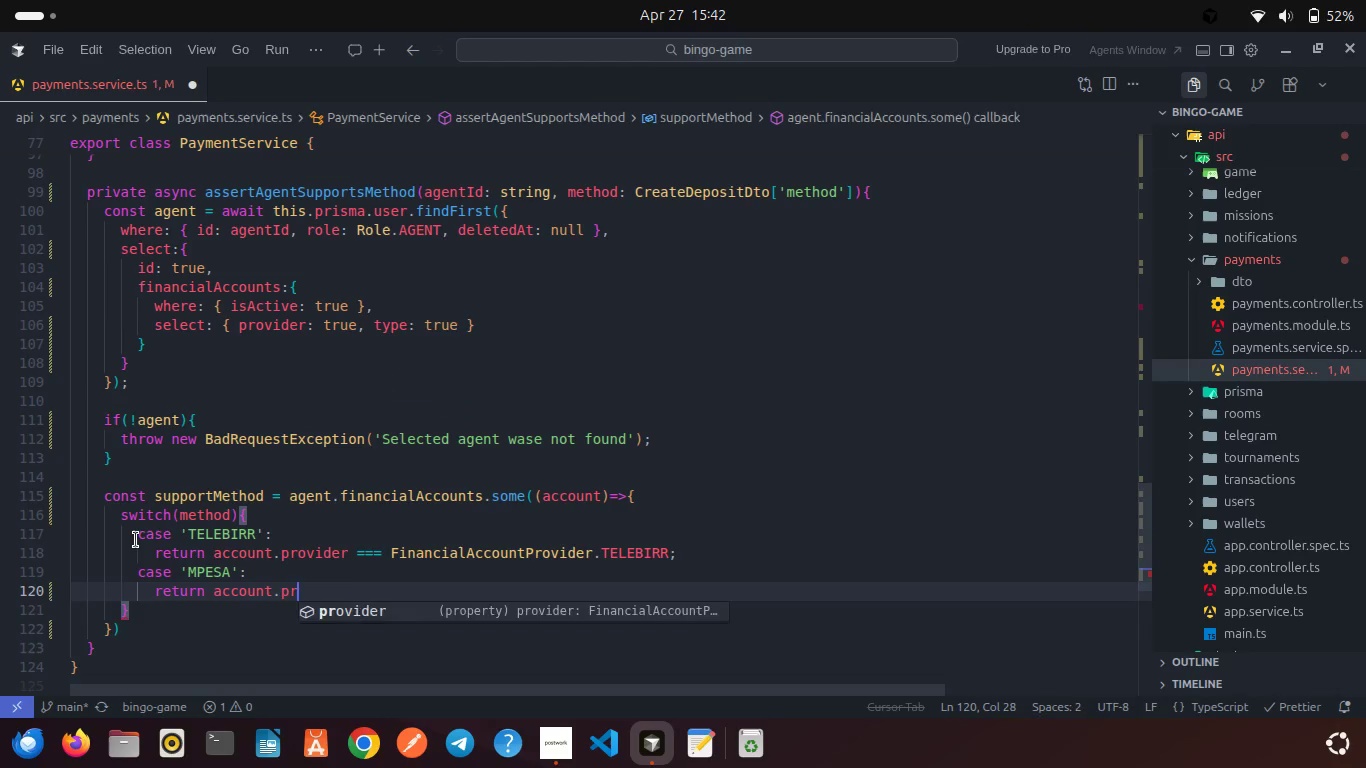 
key(Enter)
 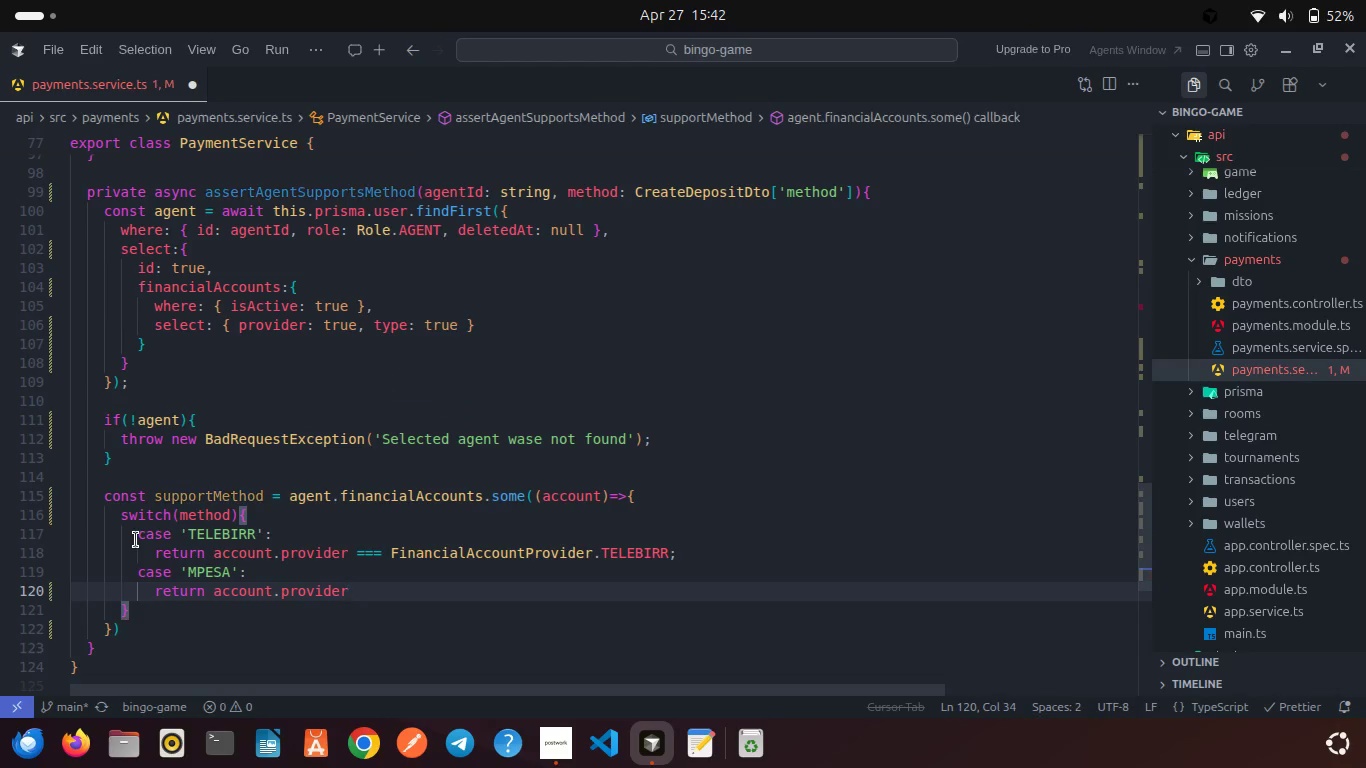 
type( === Fini)
 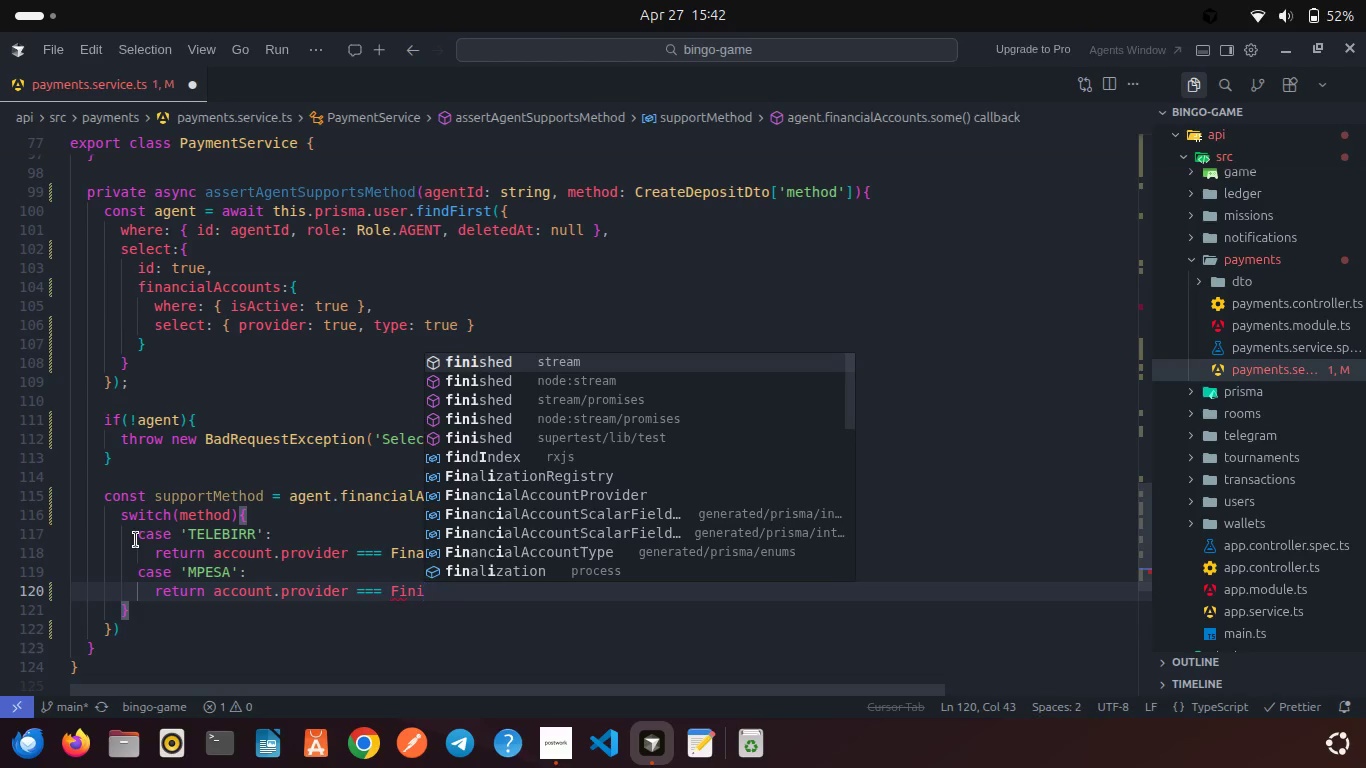 
key(ArrowDown)
 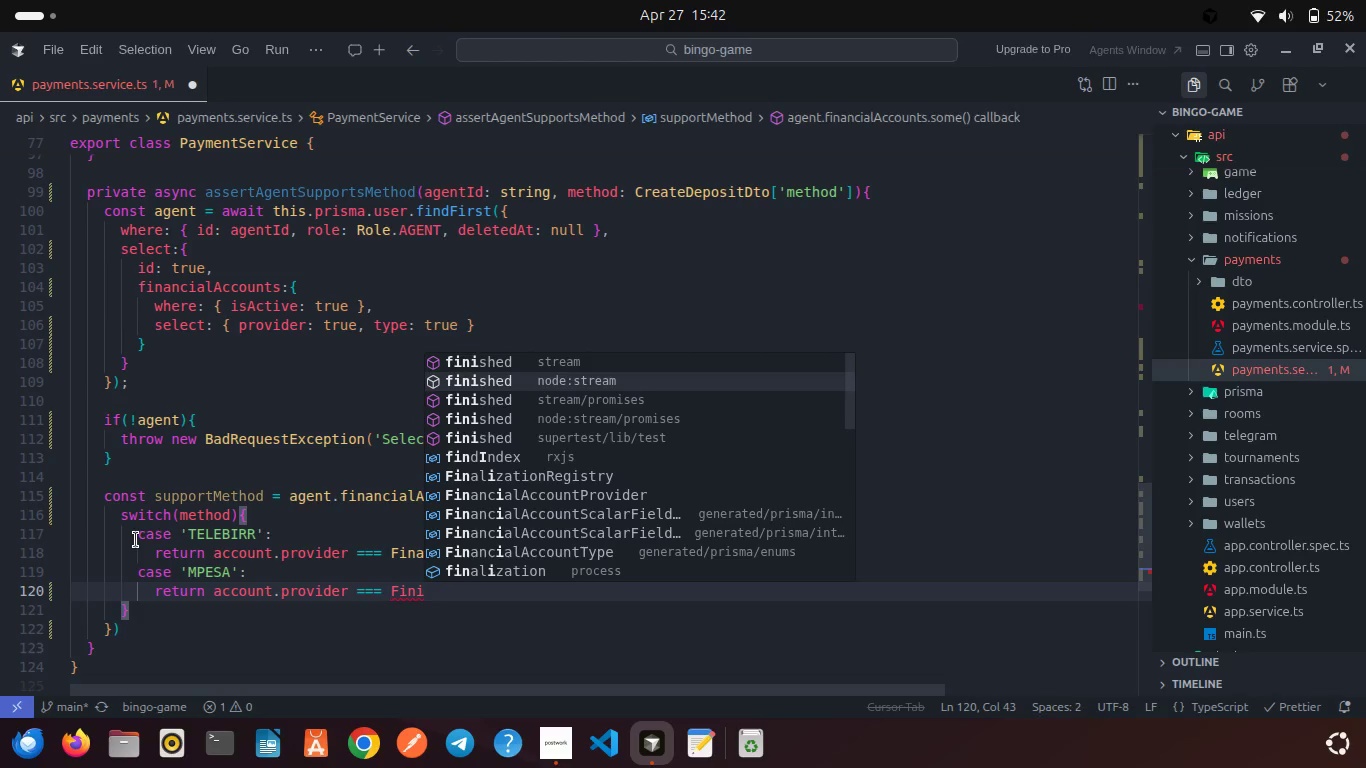 
key(ArrowDown)
 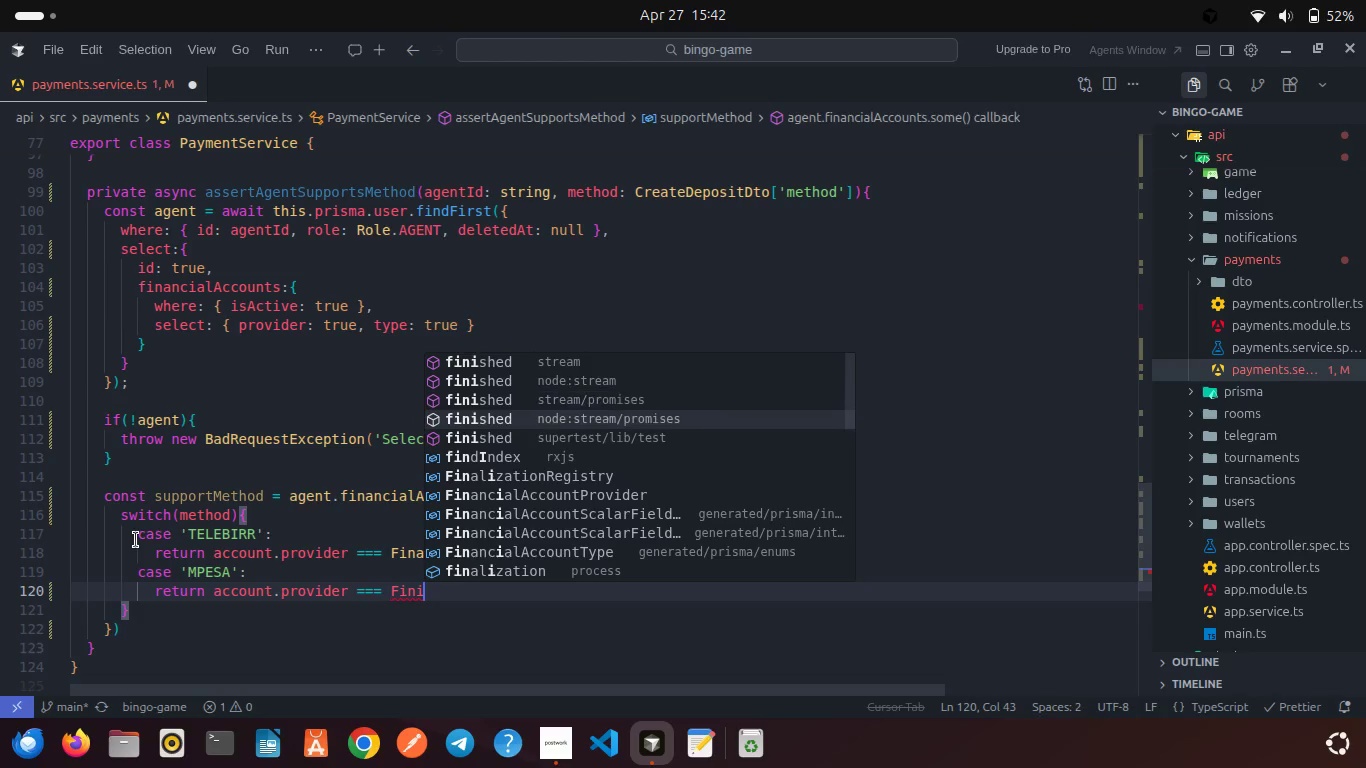 
key(ArrowDown)
 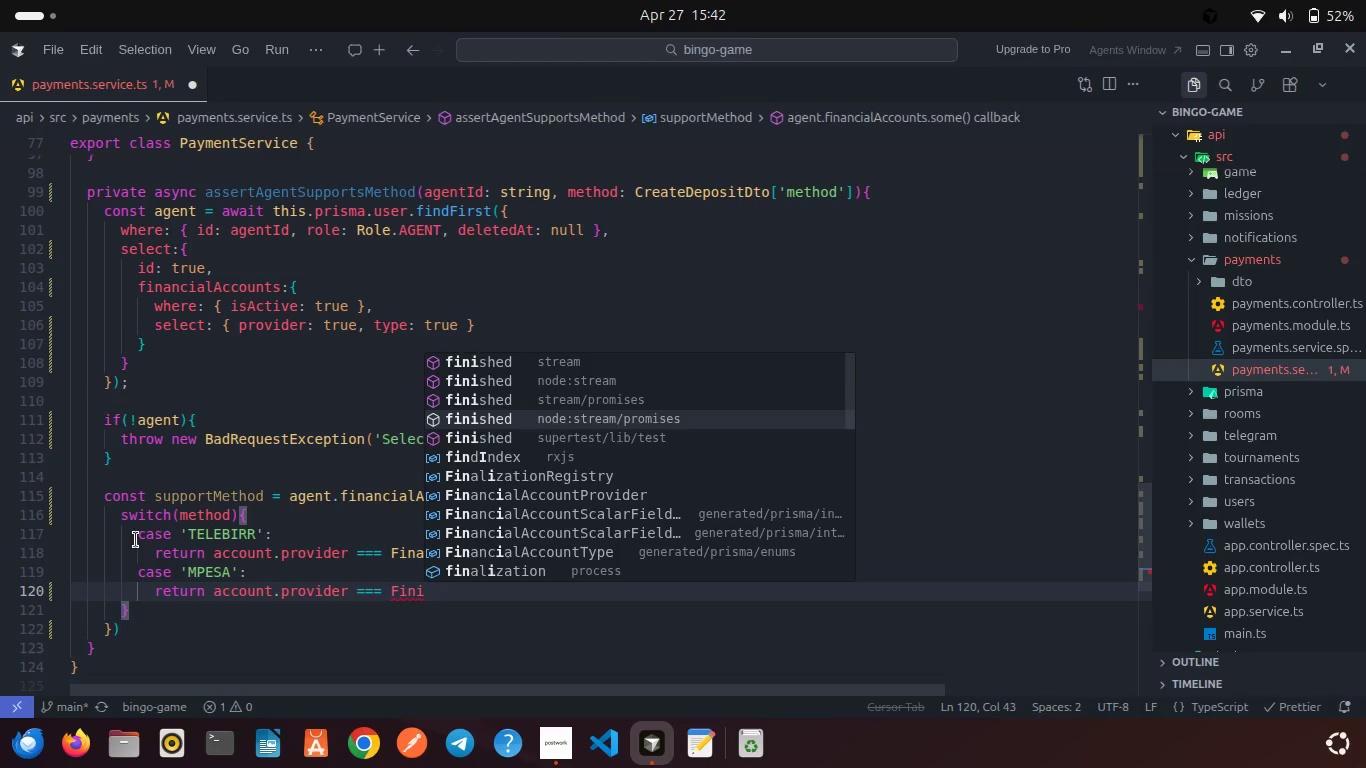 
key(ArrowDown)
 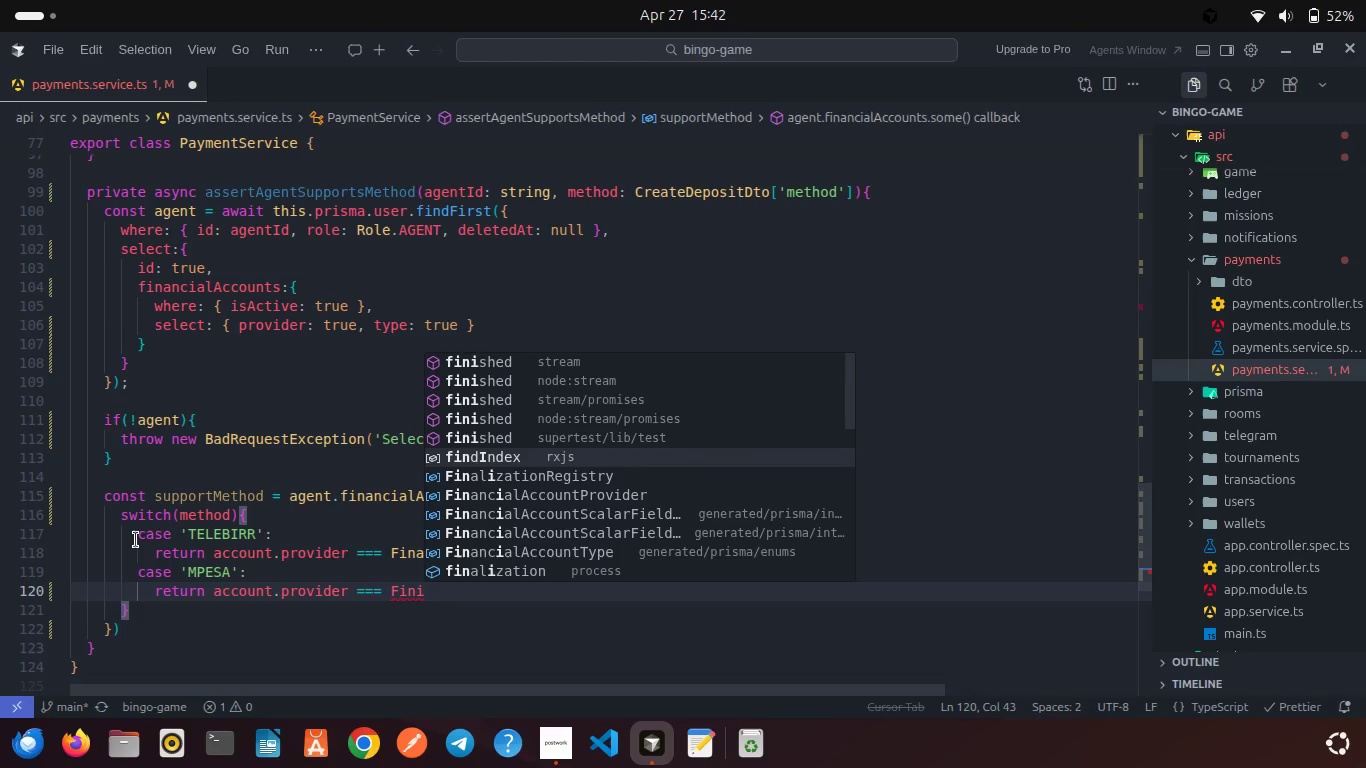 
key(ArrowDown)
 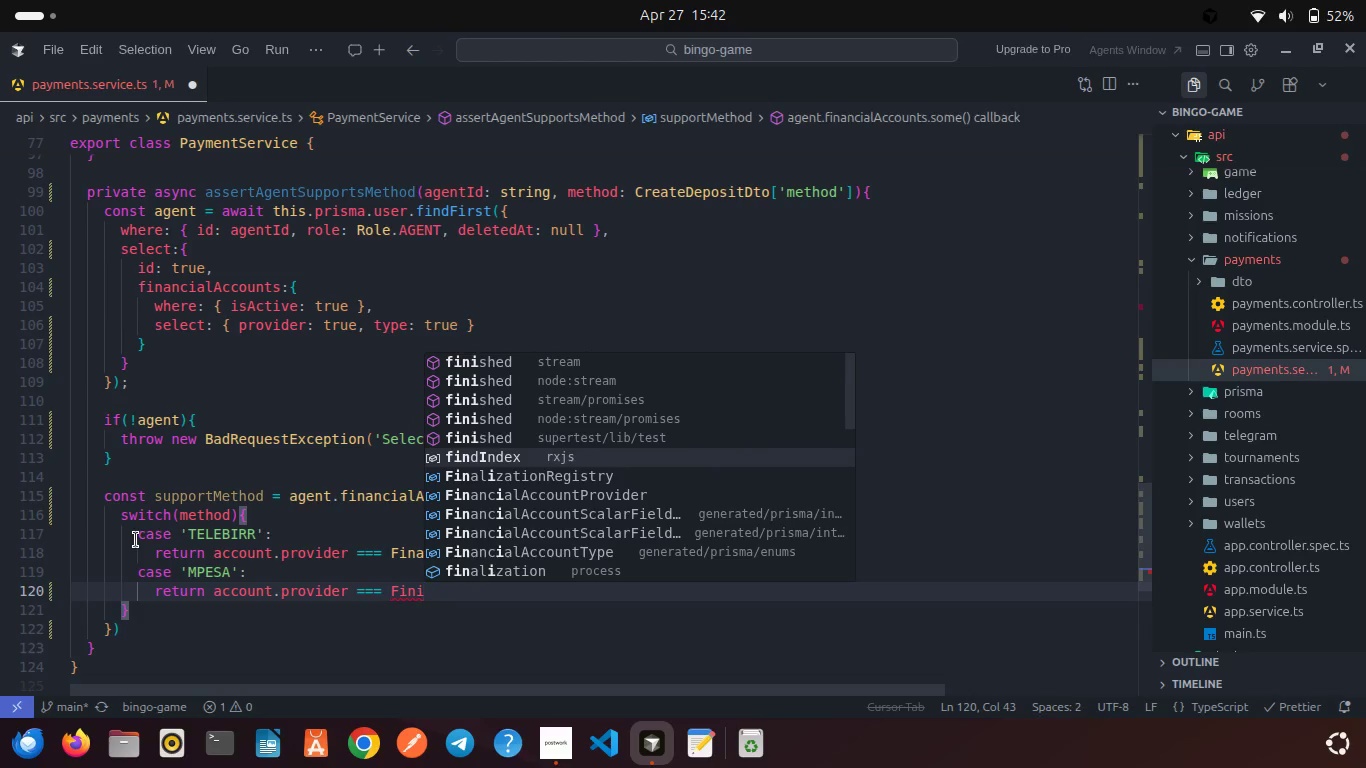 
key(ArrowDown)
 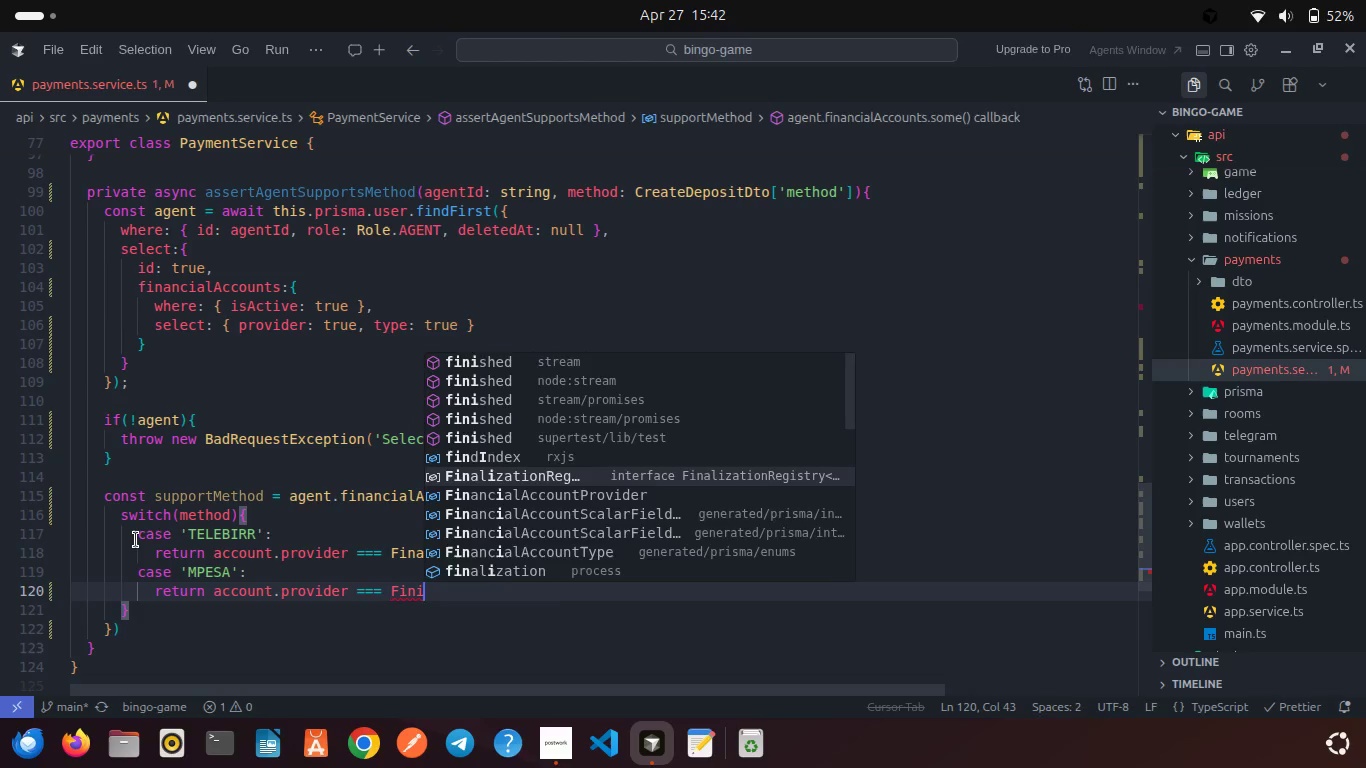 
key(Enter)
 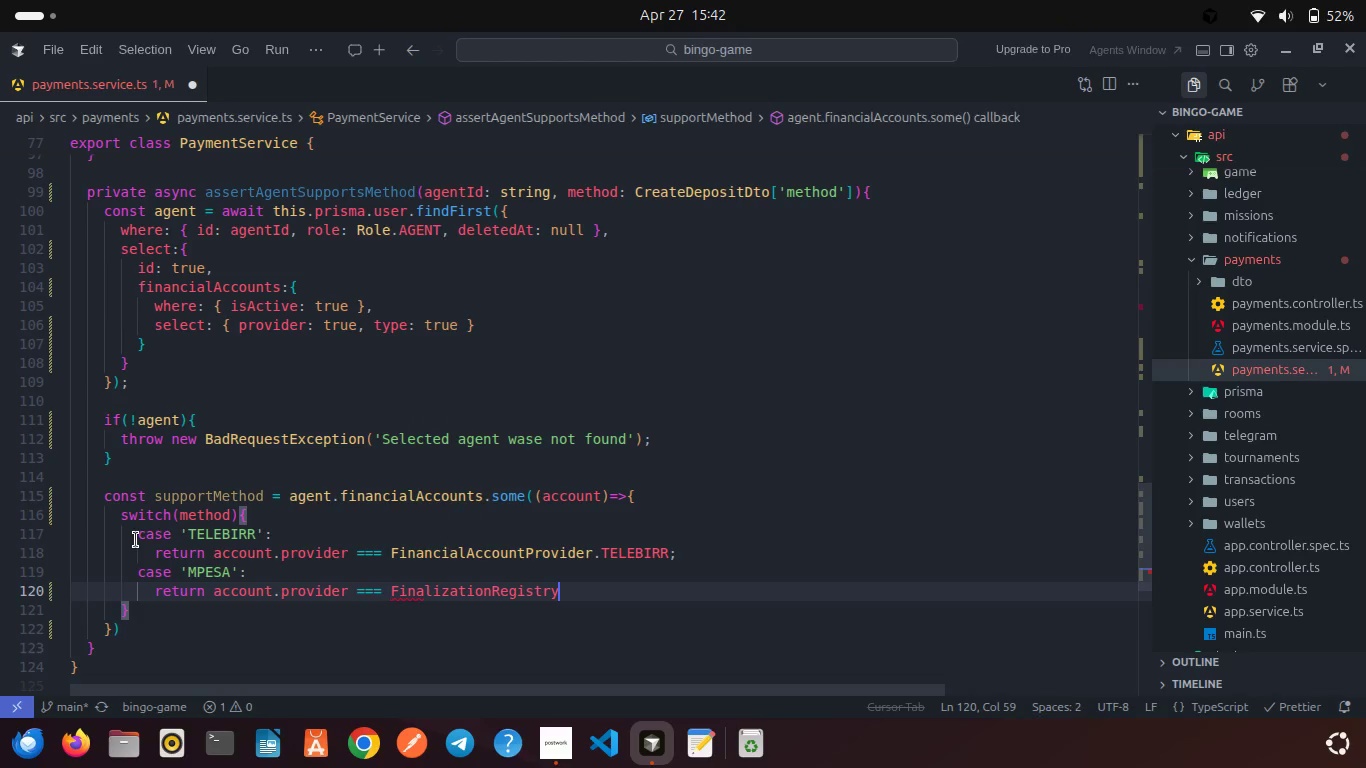 
type(.Mp)
key(Backspace)
key(Backspace)
key(Backspace)
type(.)
 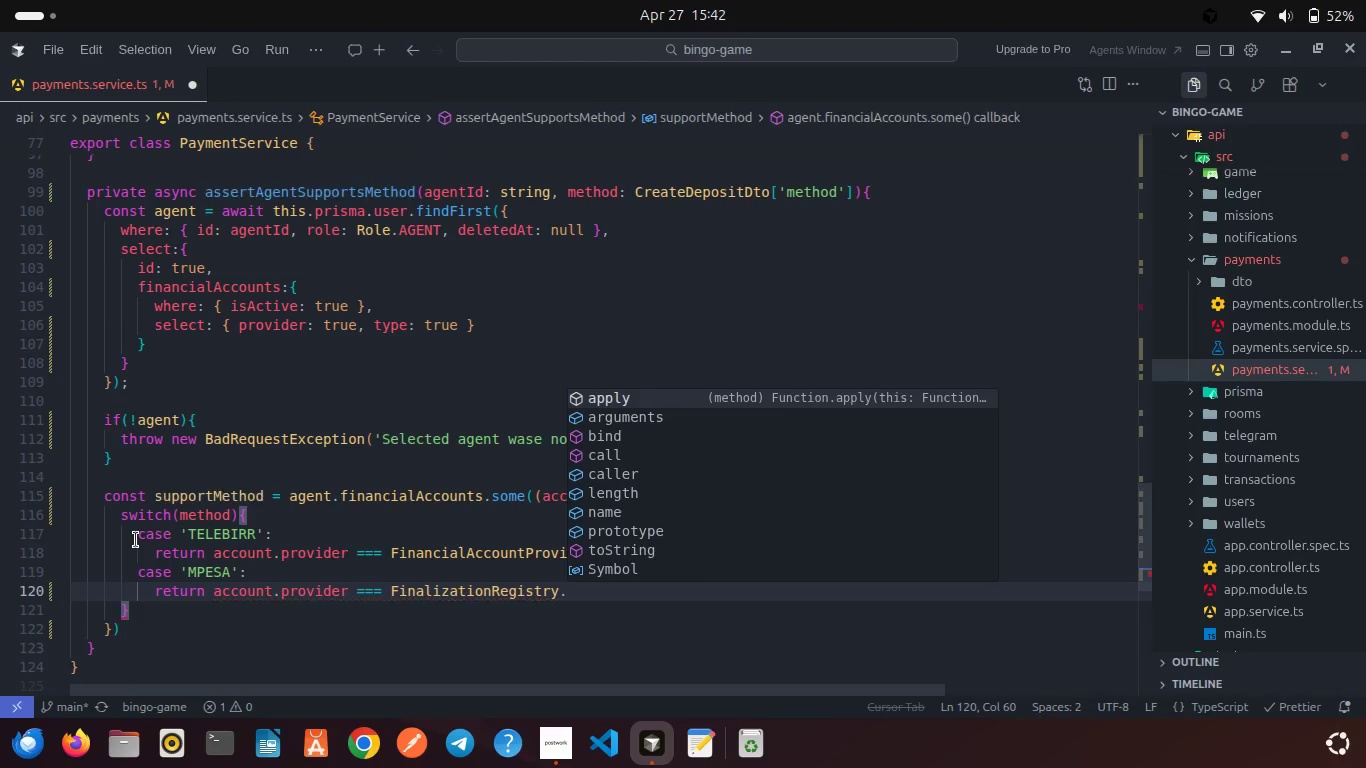 
double_click([482, 552])
 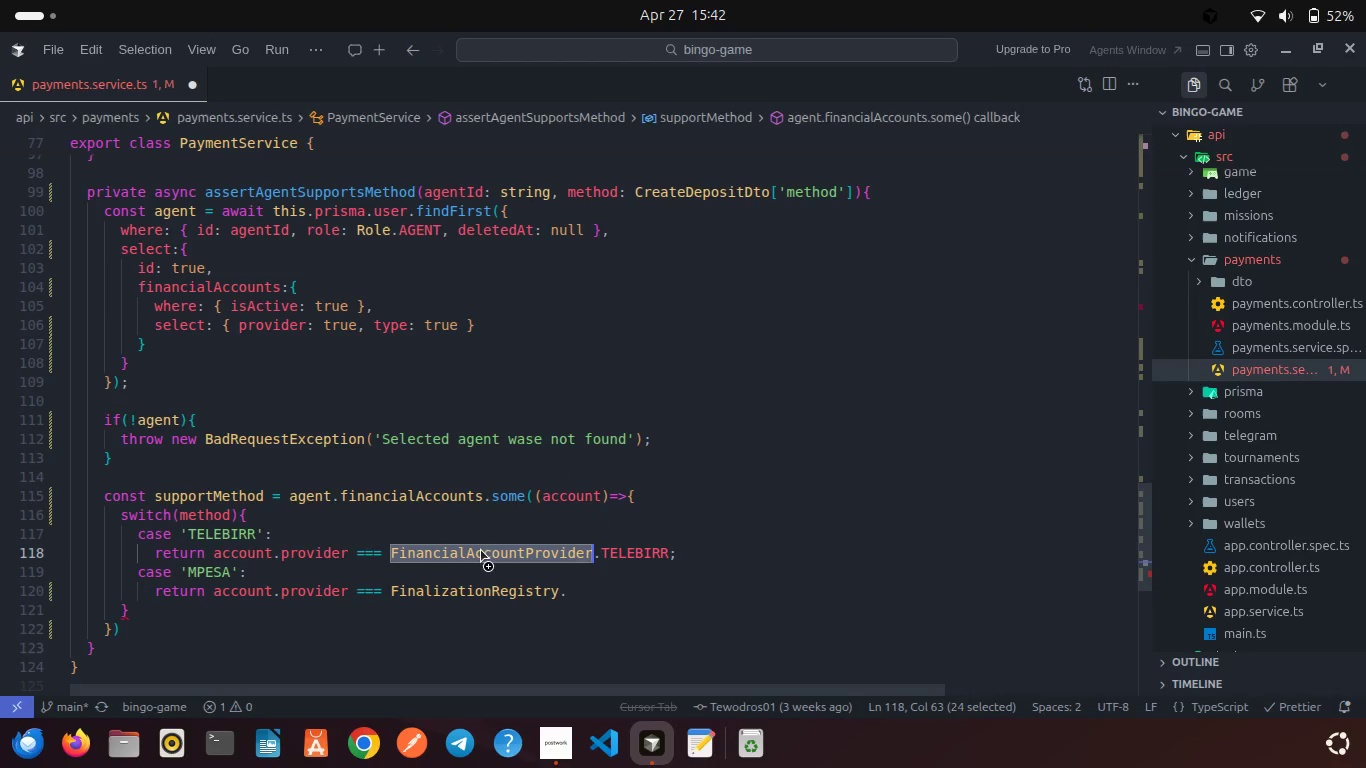 
key(Control+C)
 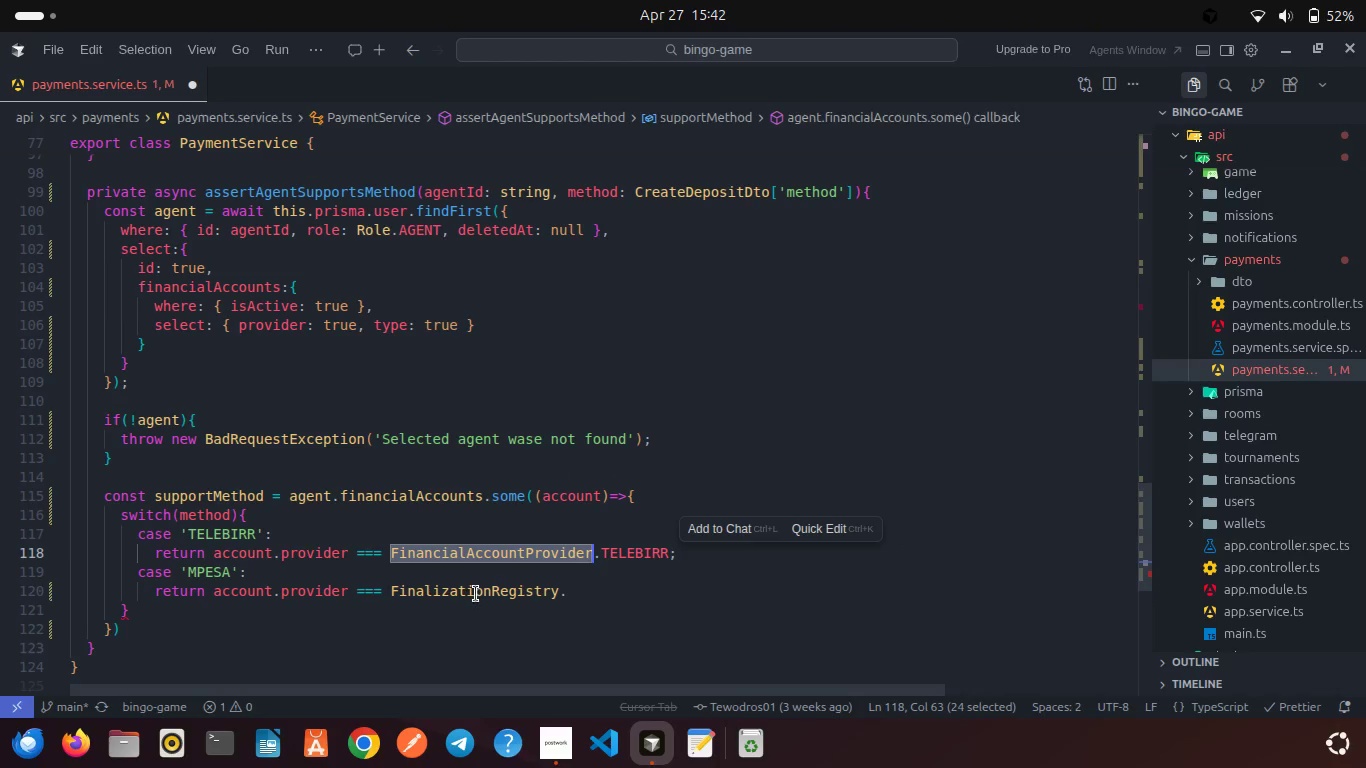 
double_click([476, 594])
 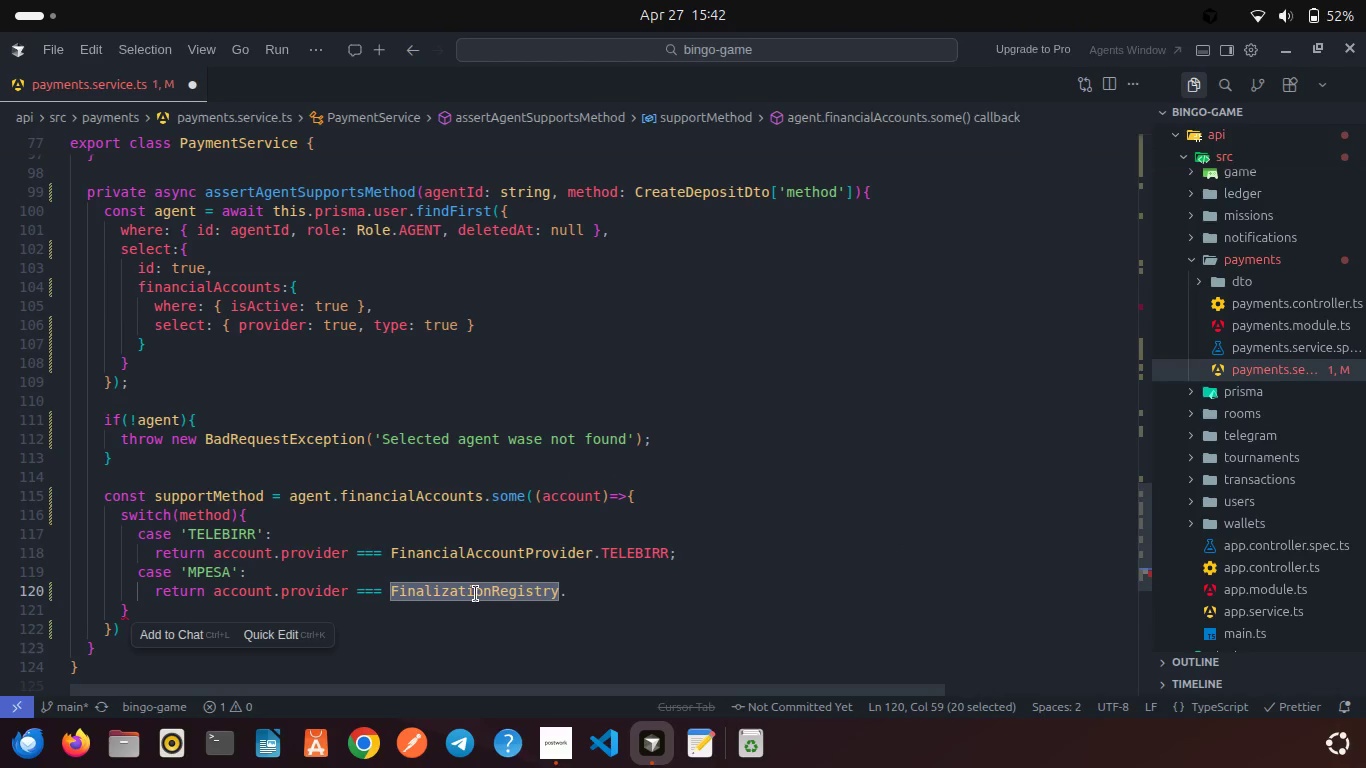 
type(Fini)
 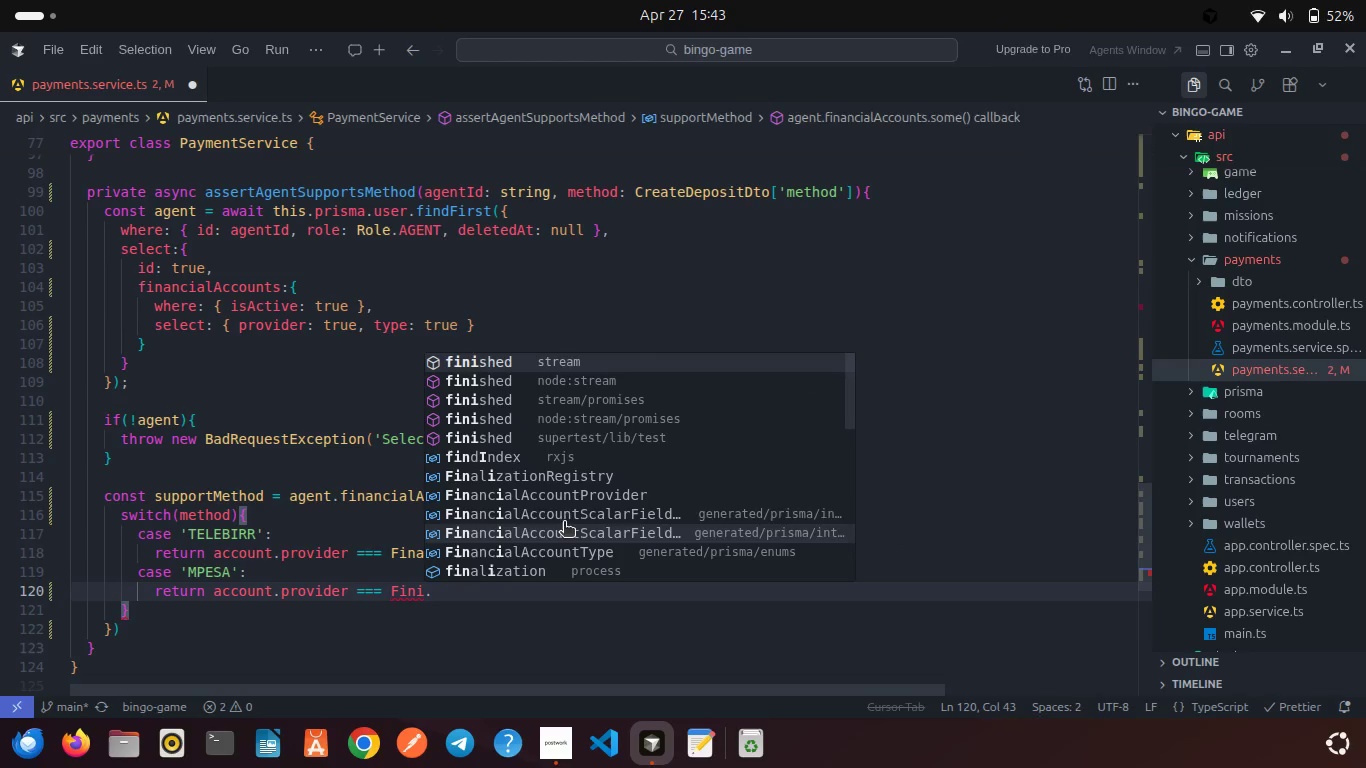 
left_click([559, 499])
 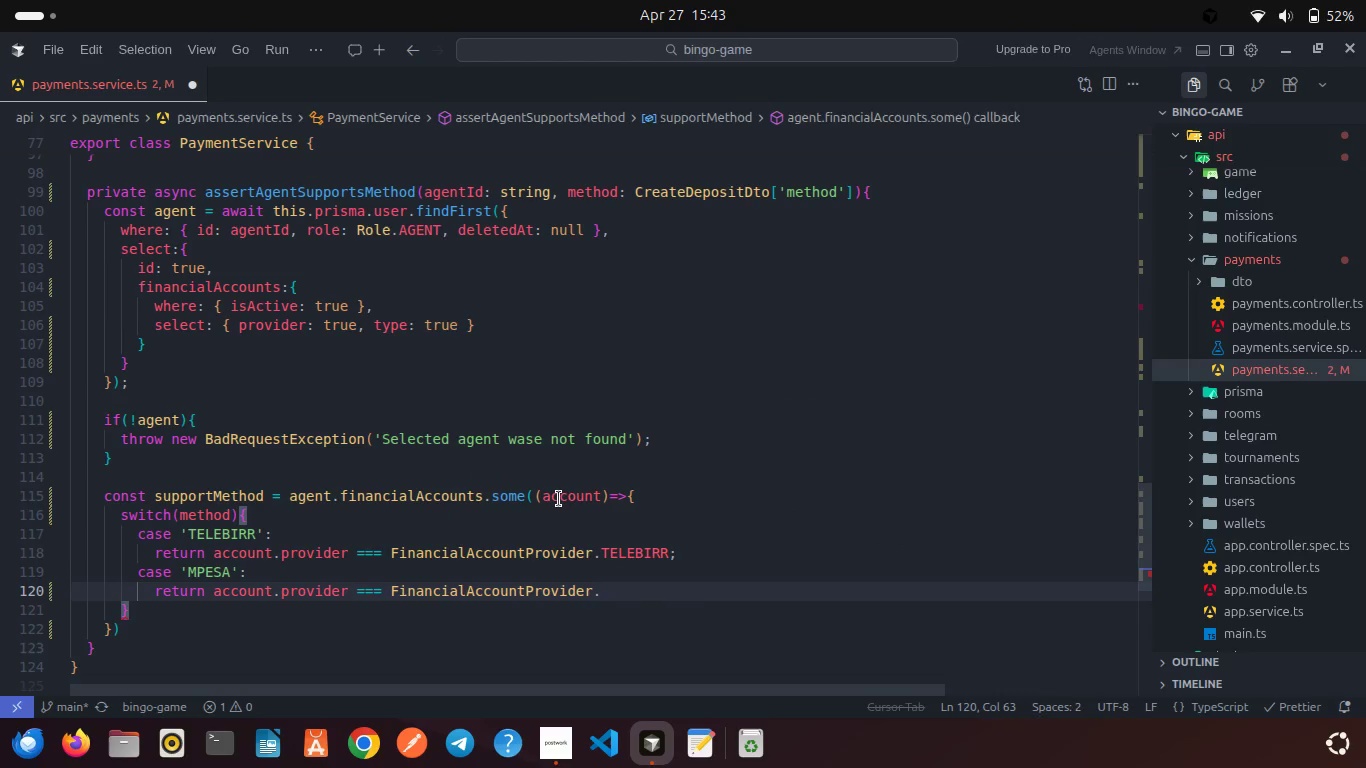 
key(Period)
 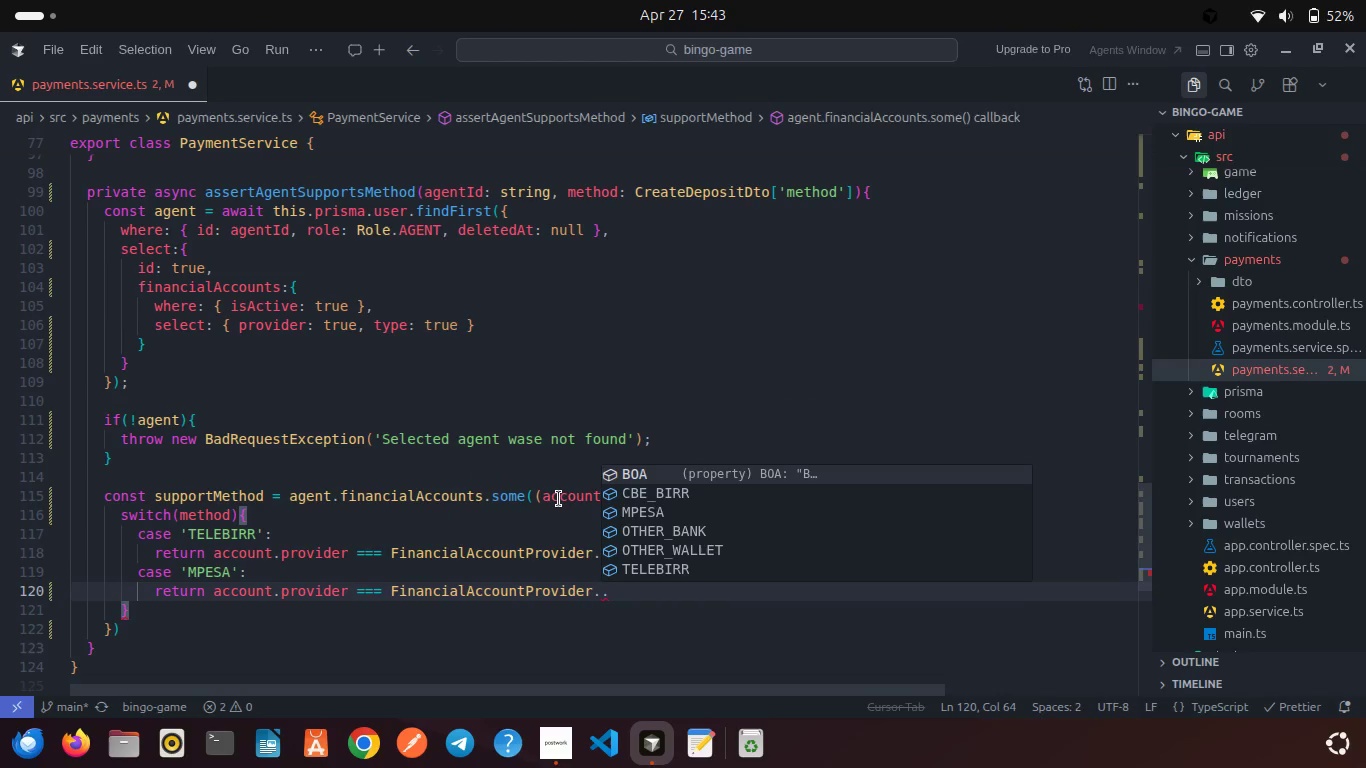 
key(Shift+M)
 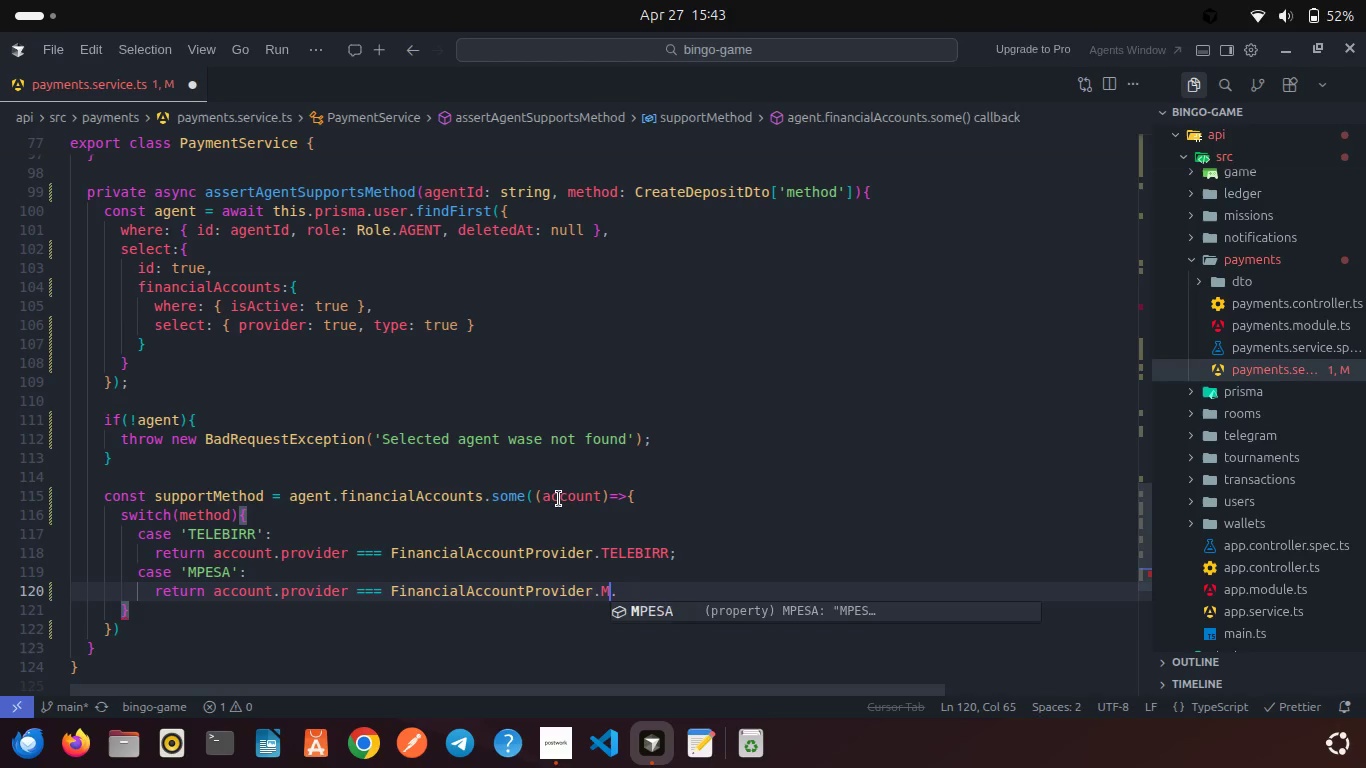 
key(Enter)
 